 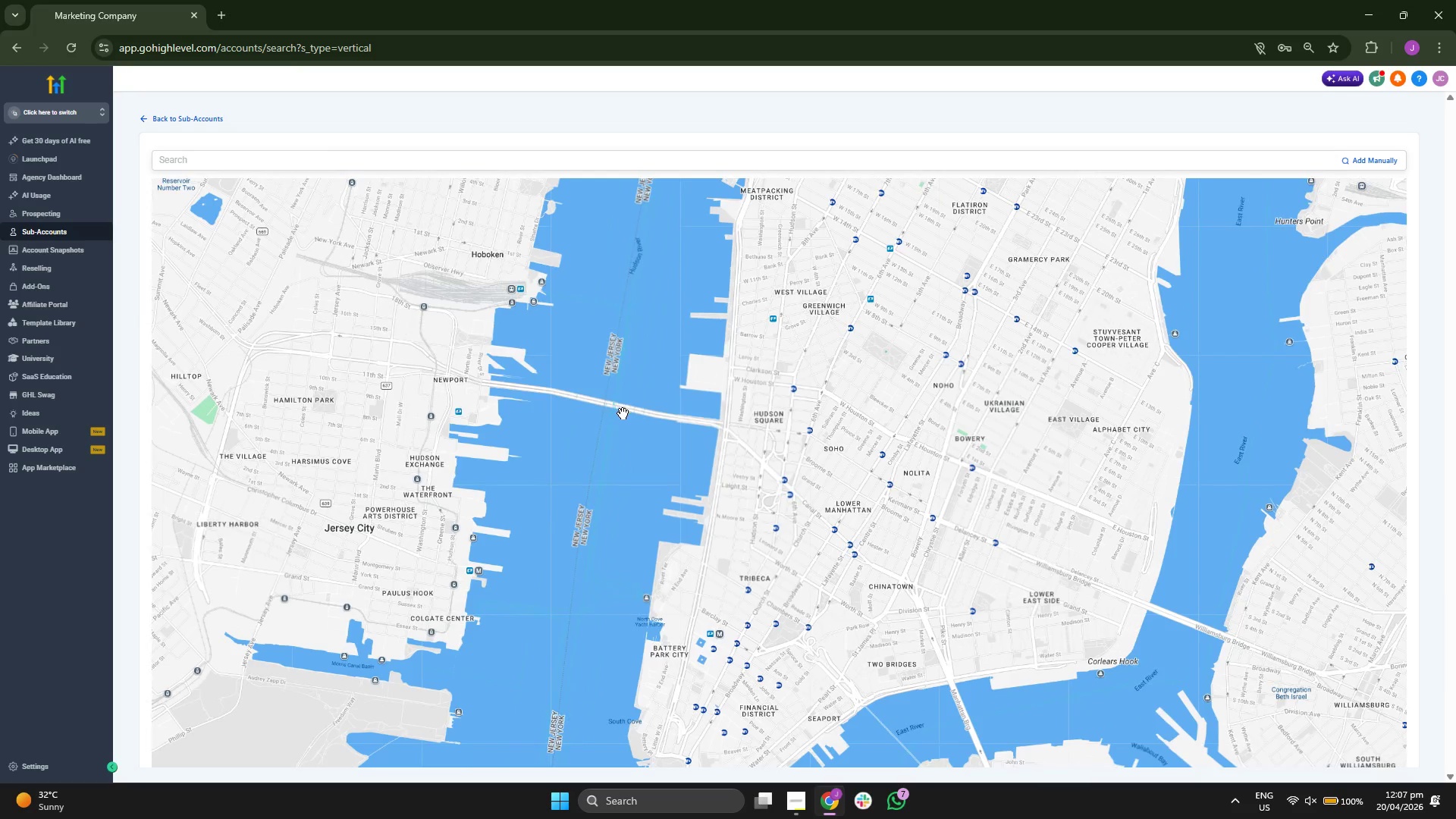 
left_click_drag(start_coordinate=[636, 463], to_coordinate=[567, 438])
 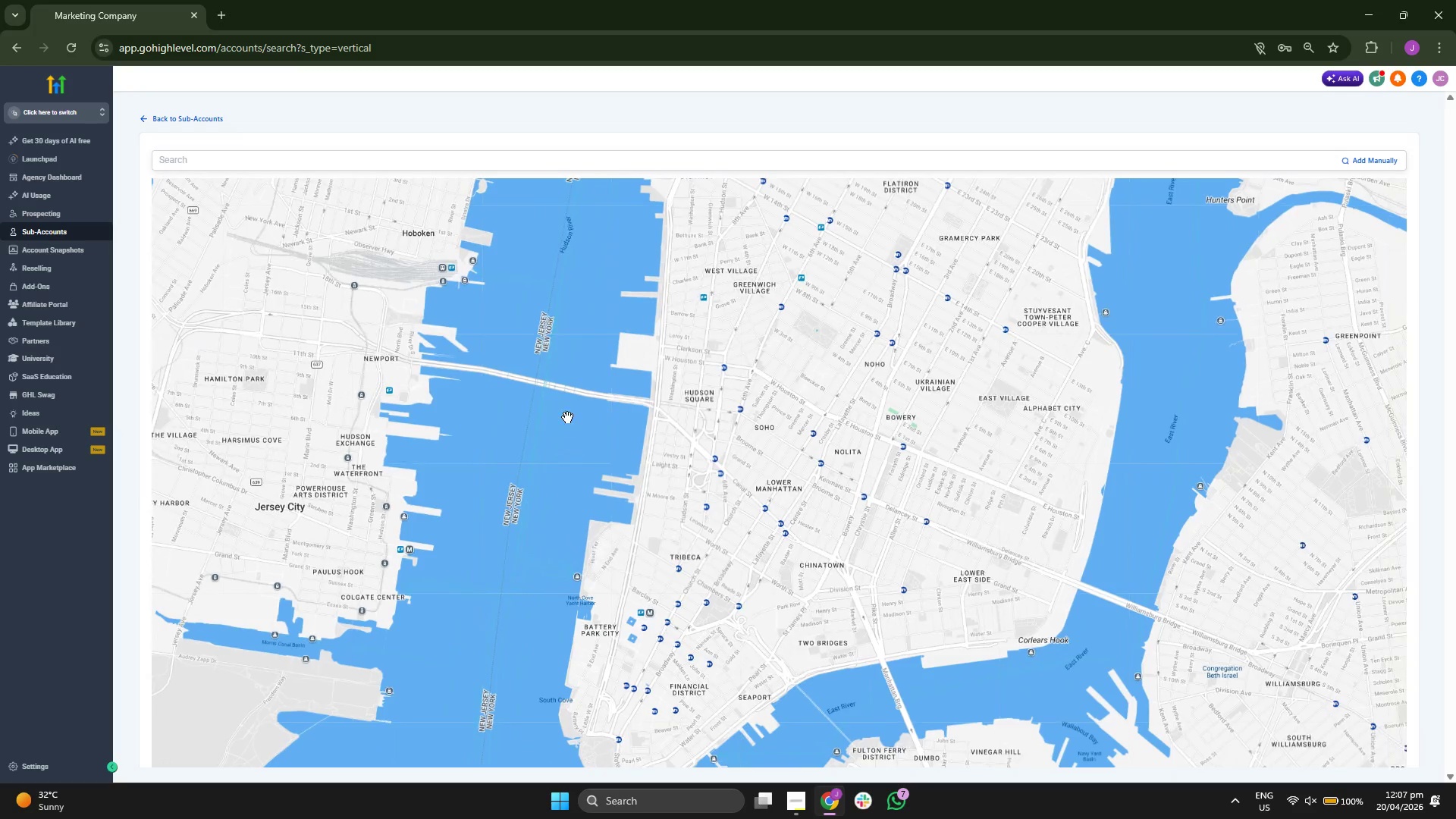 
left_click_drag(start_coordinate=[569, 410], to_coordinate=[549, 447])
 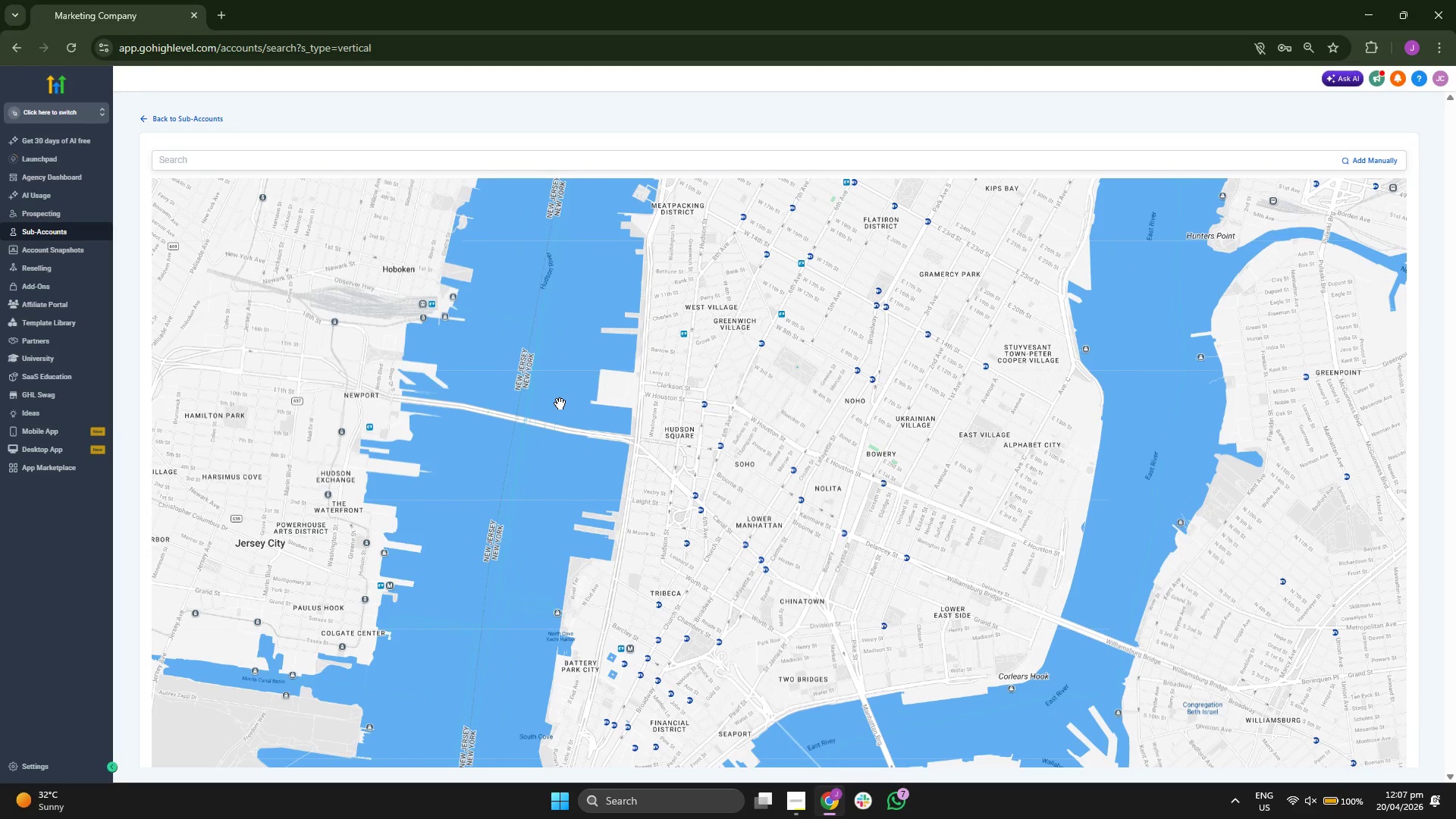 
left_click_drag(start_coordinate=[563, 400], to_coordinate=[563, 414])
 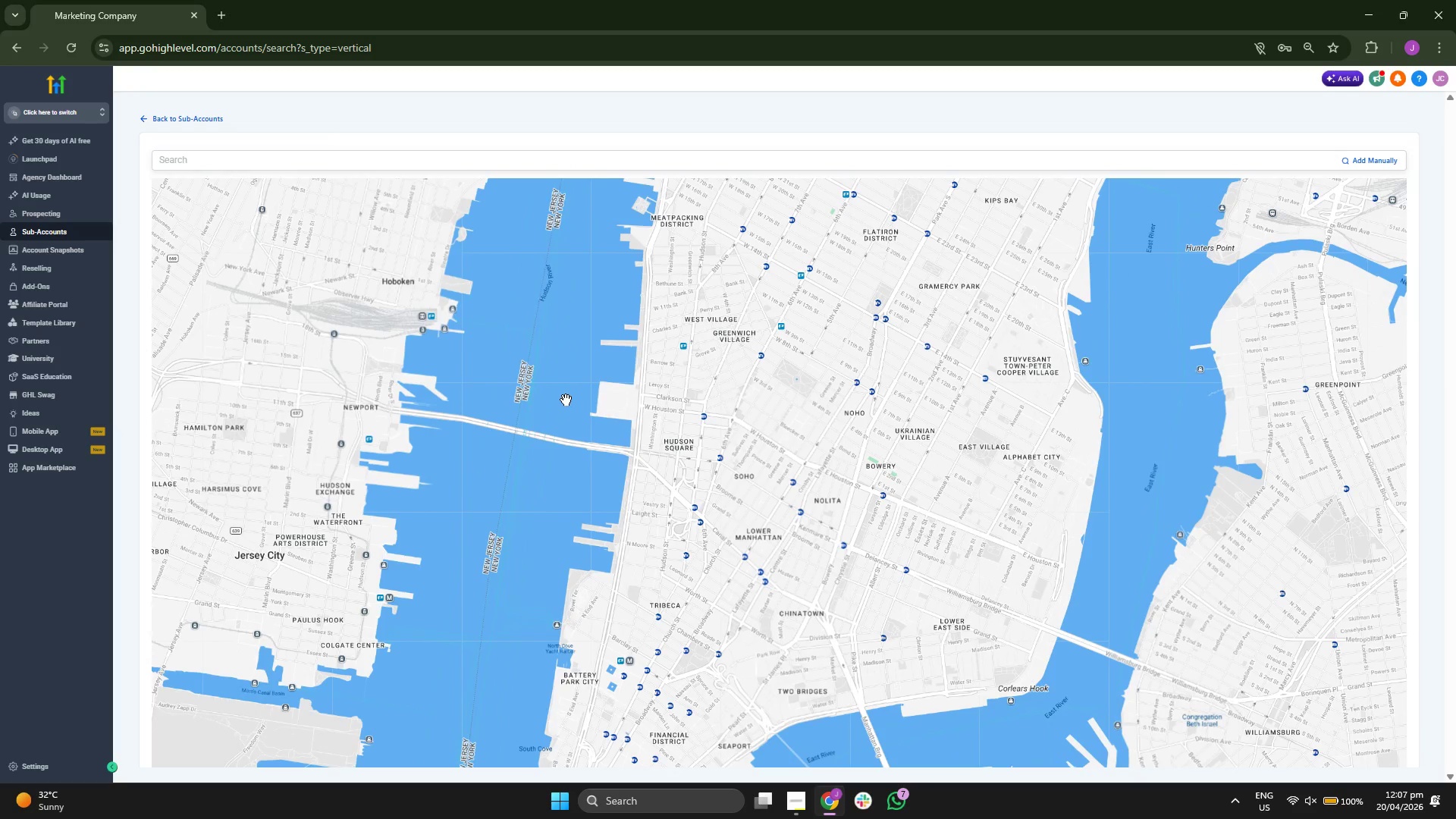 
left_click_drag(start_coordinate=[566, 399], to_coordinate=[544, 444])
 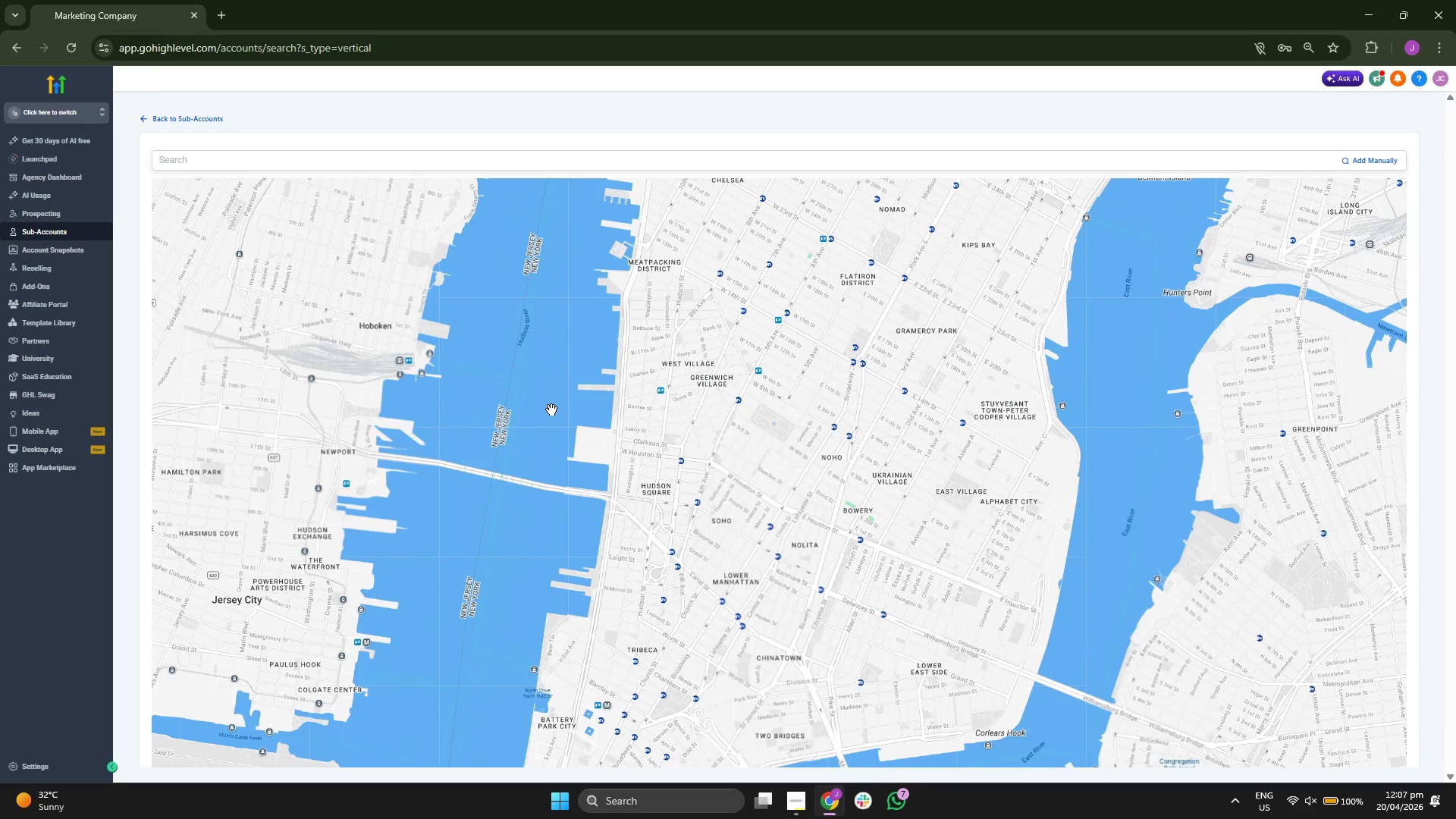 
left_click_drag(start_coordinate=[551, 409], to_coordinate=[541, 406])
 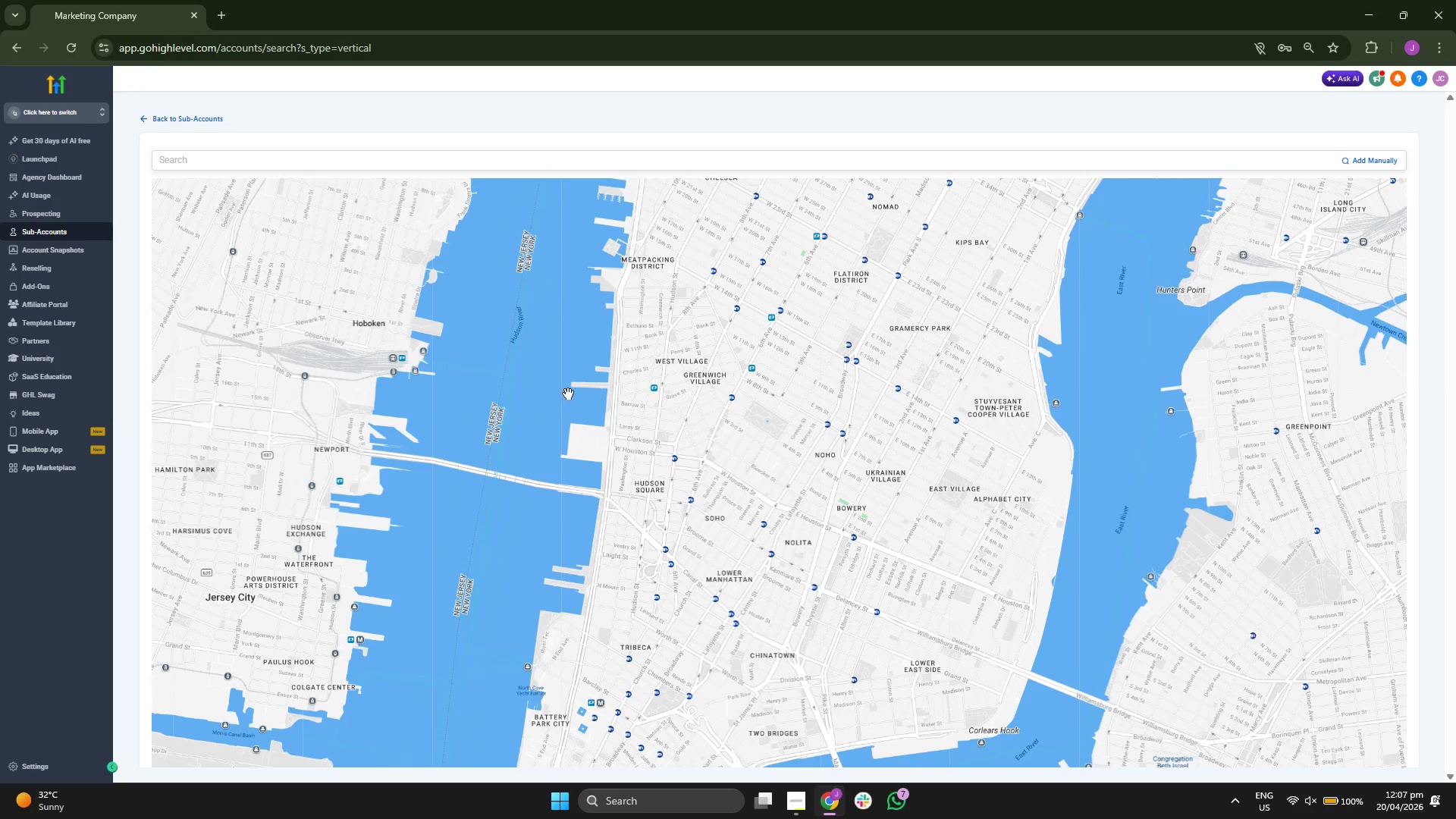 
left_click_drag(start_coordinate=[568, 394], to_coordinate=[550, 419])
 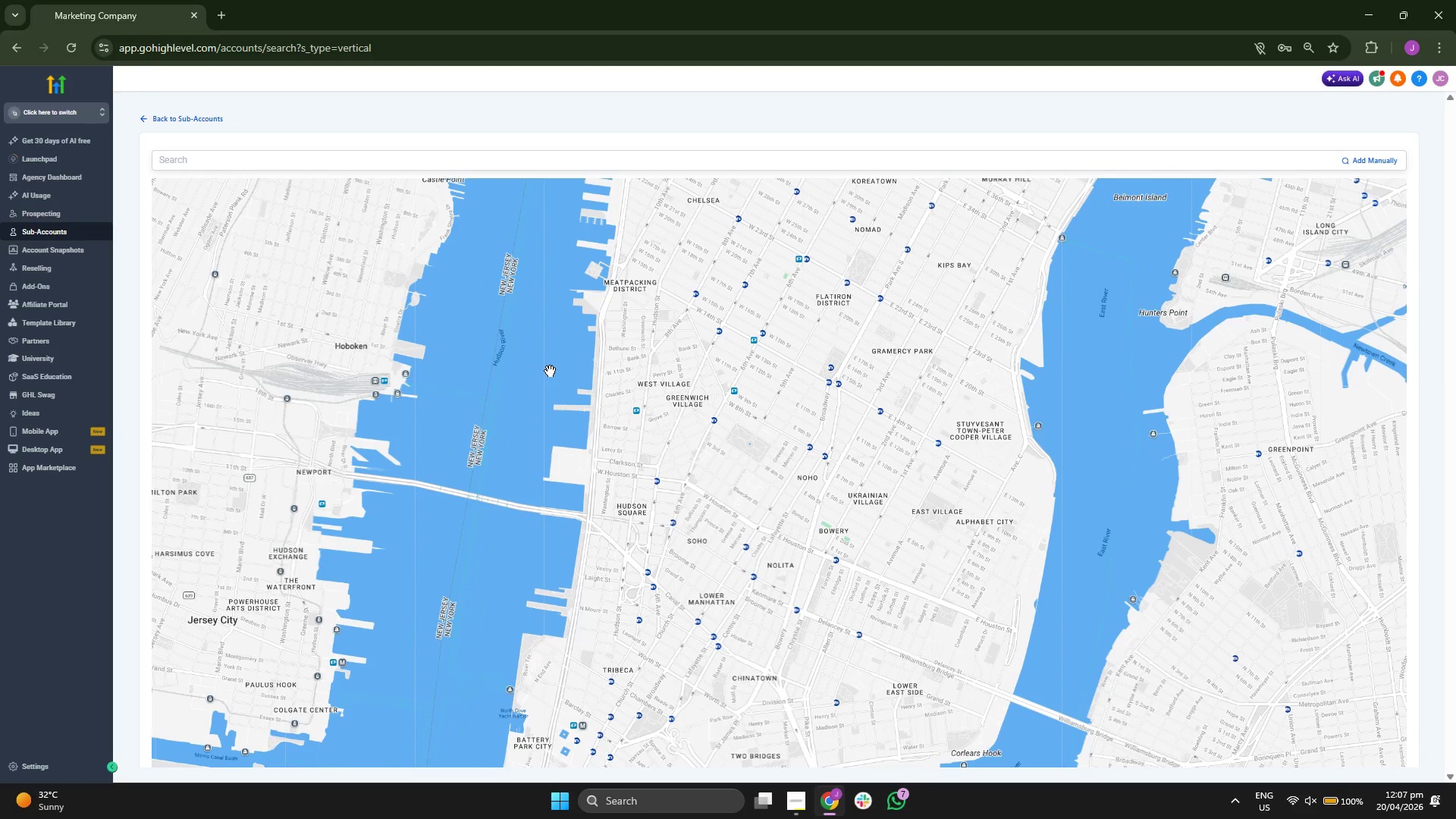 
left_click_drag(start_coordinate=[550, 371], to_coordinate=[543, 392])
 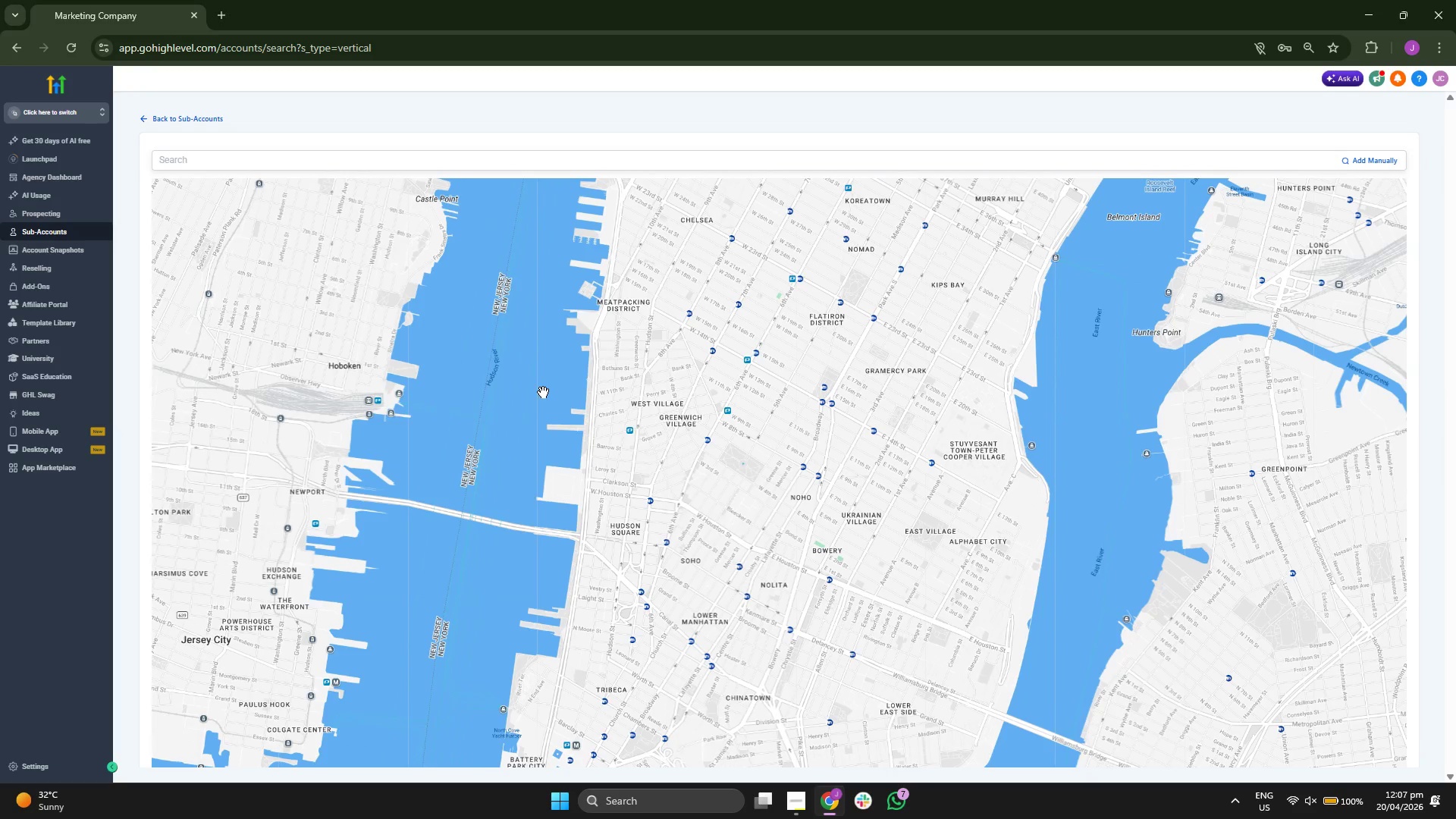 
left_click_drag(start_coordinate=[543, 392], to_coordinate=[522, 440])
 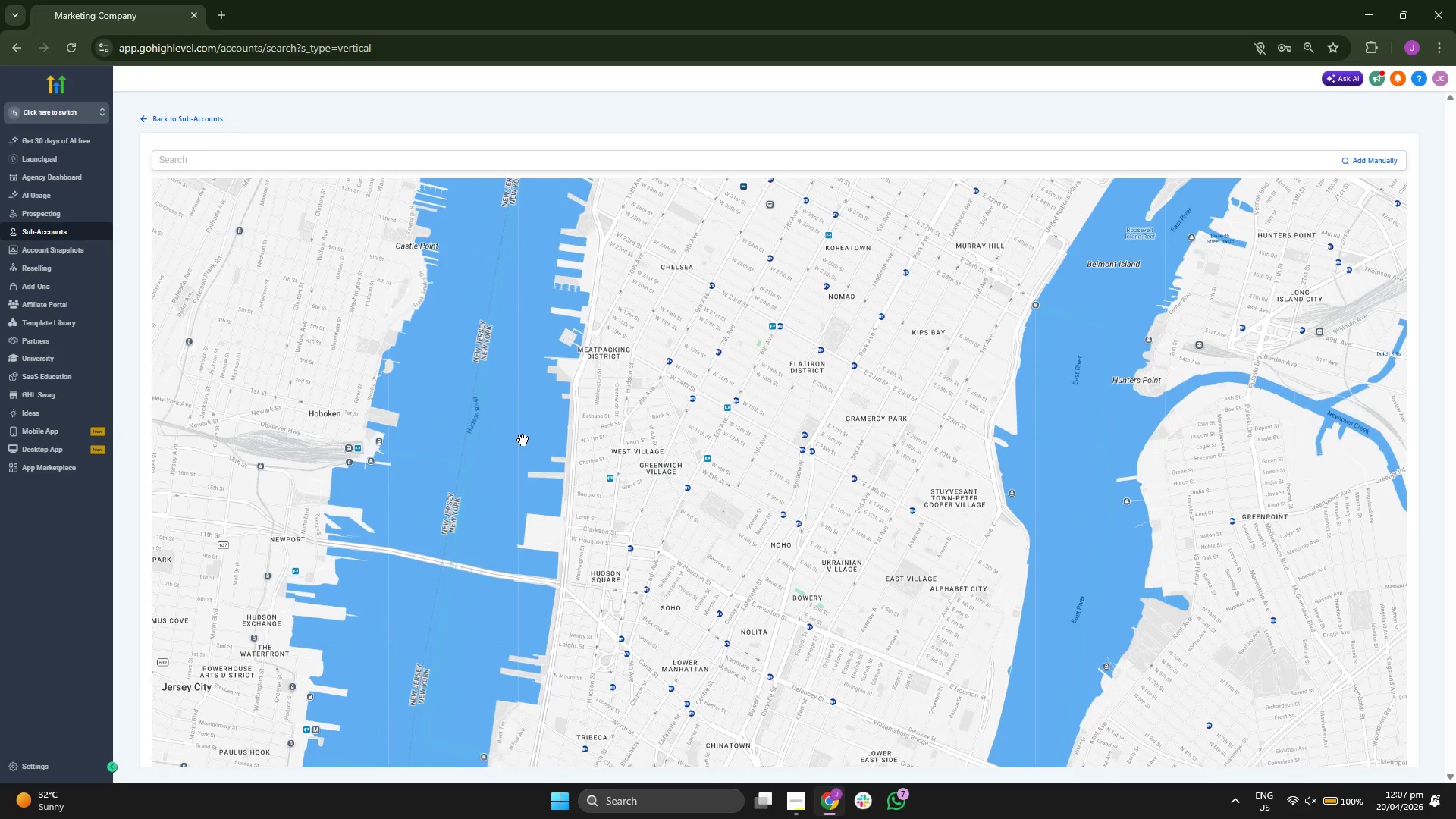 
scroll: coordinate [522, 440], scroll_direction: up, amount: 1.0
 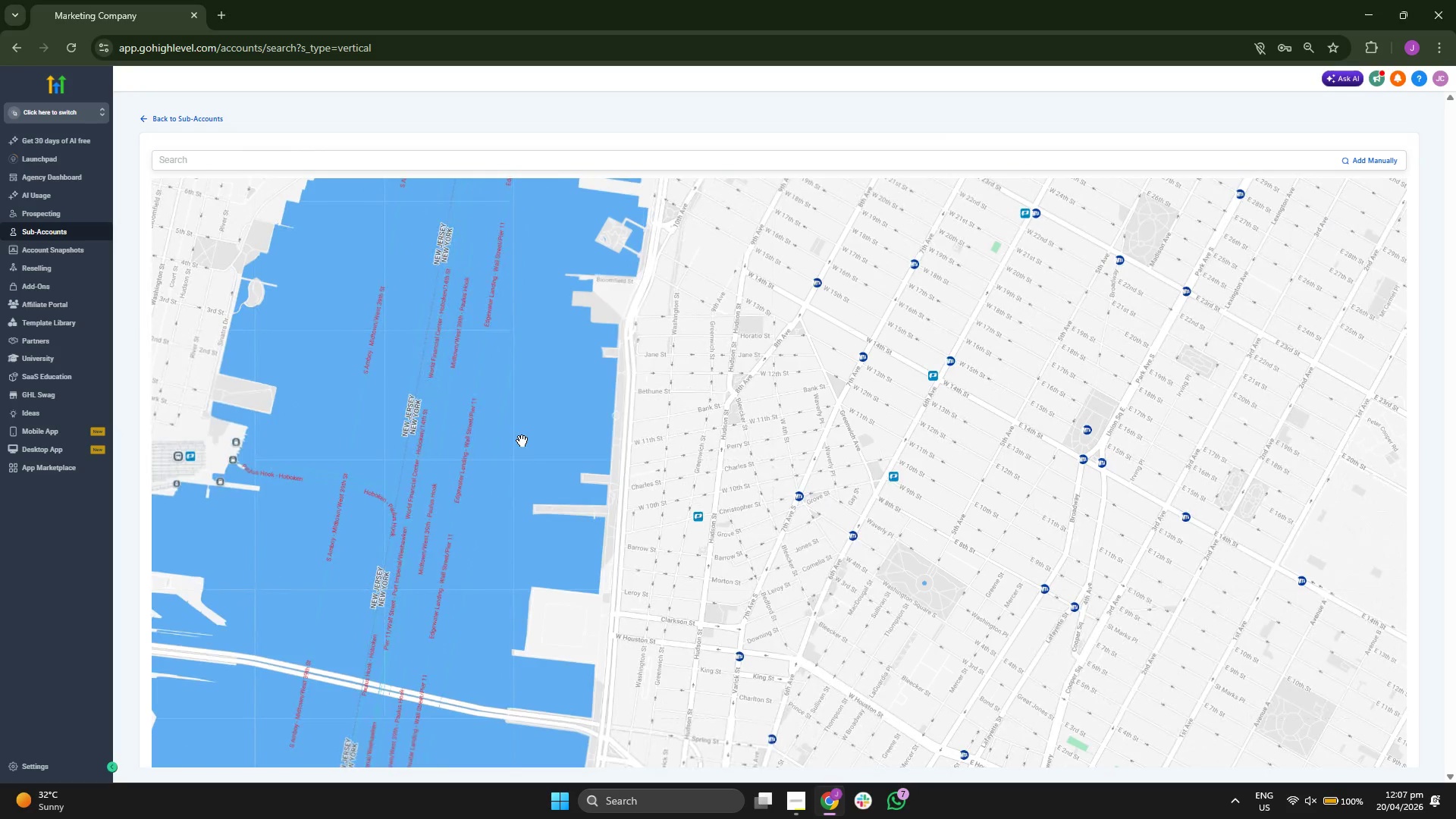 
left_click_drag(start_coordinate=[520, 441], to_coordinate=[392, 401])
 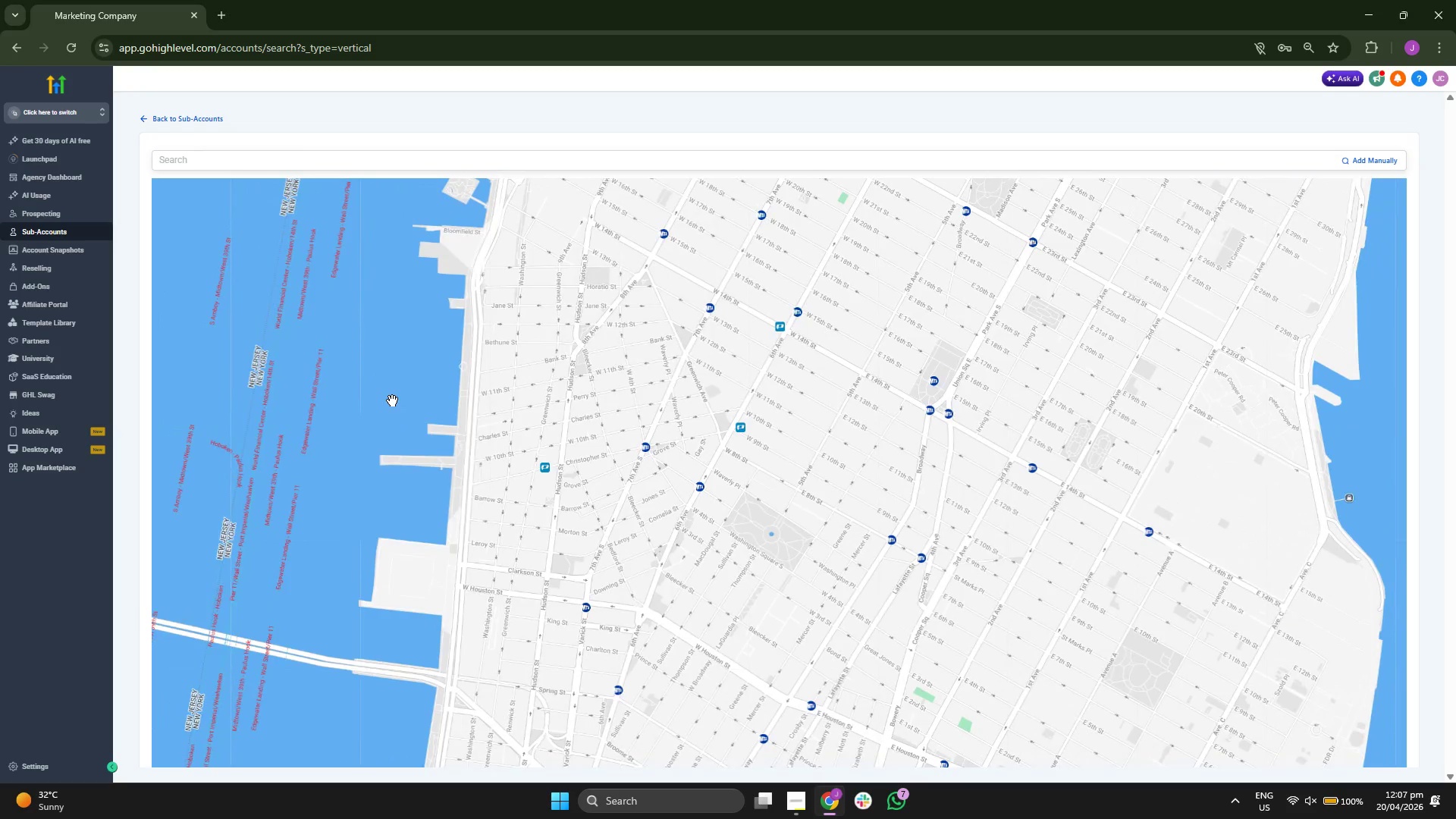 
scroll: coordinate [392, 400], scroll_direction: down, amount: 1.0
 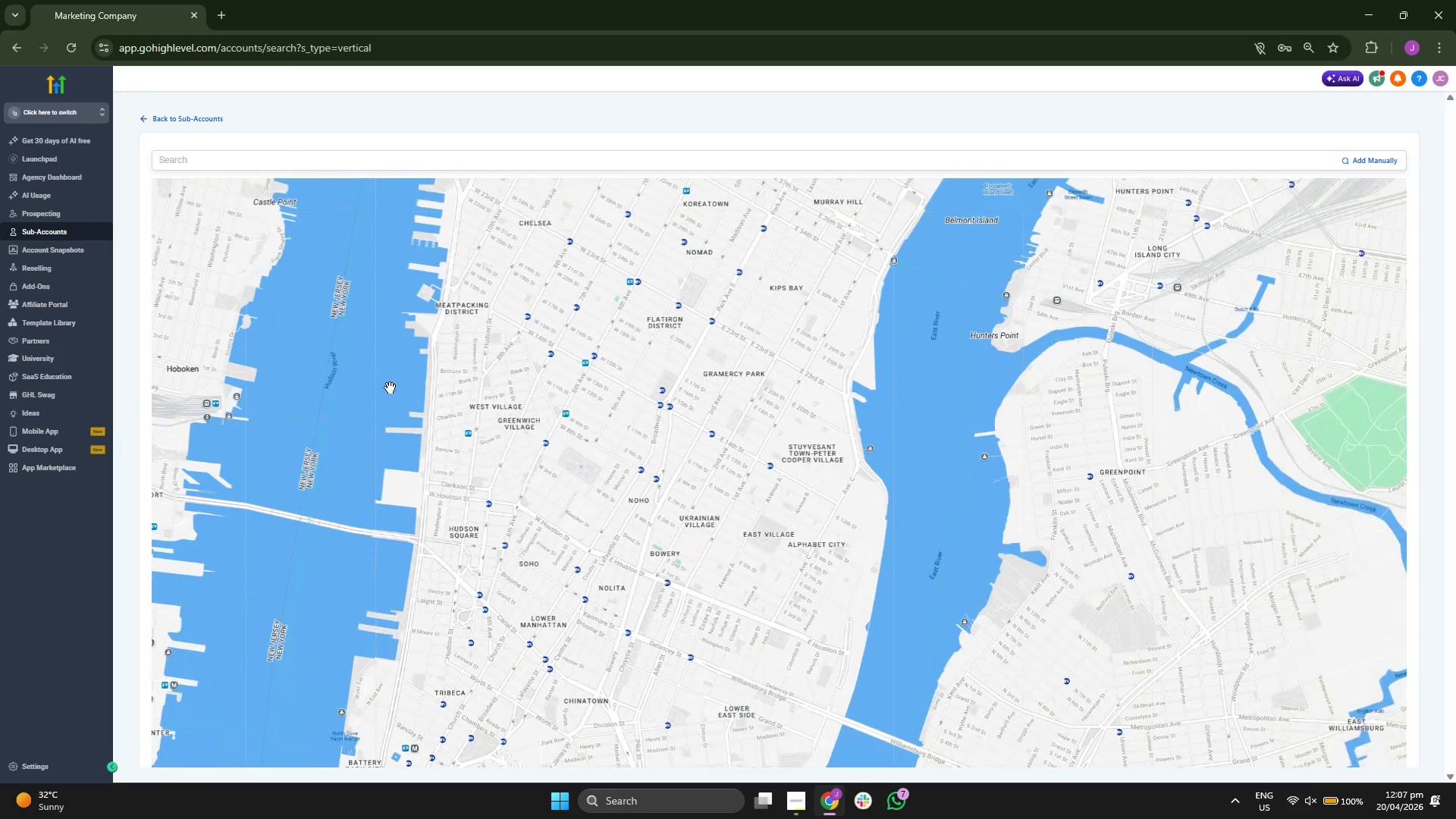 
left_click_drag(start_coordinate=[386, 384], to_coordinate=[411, 488])
 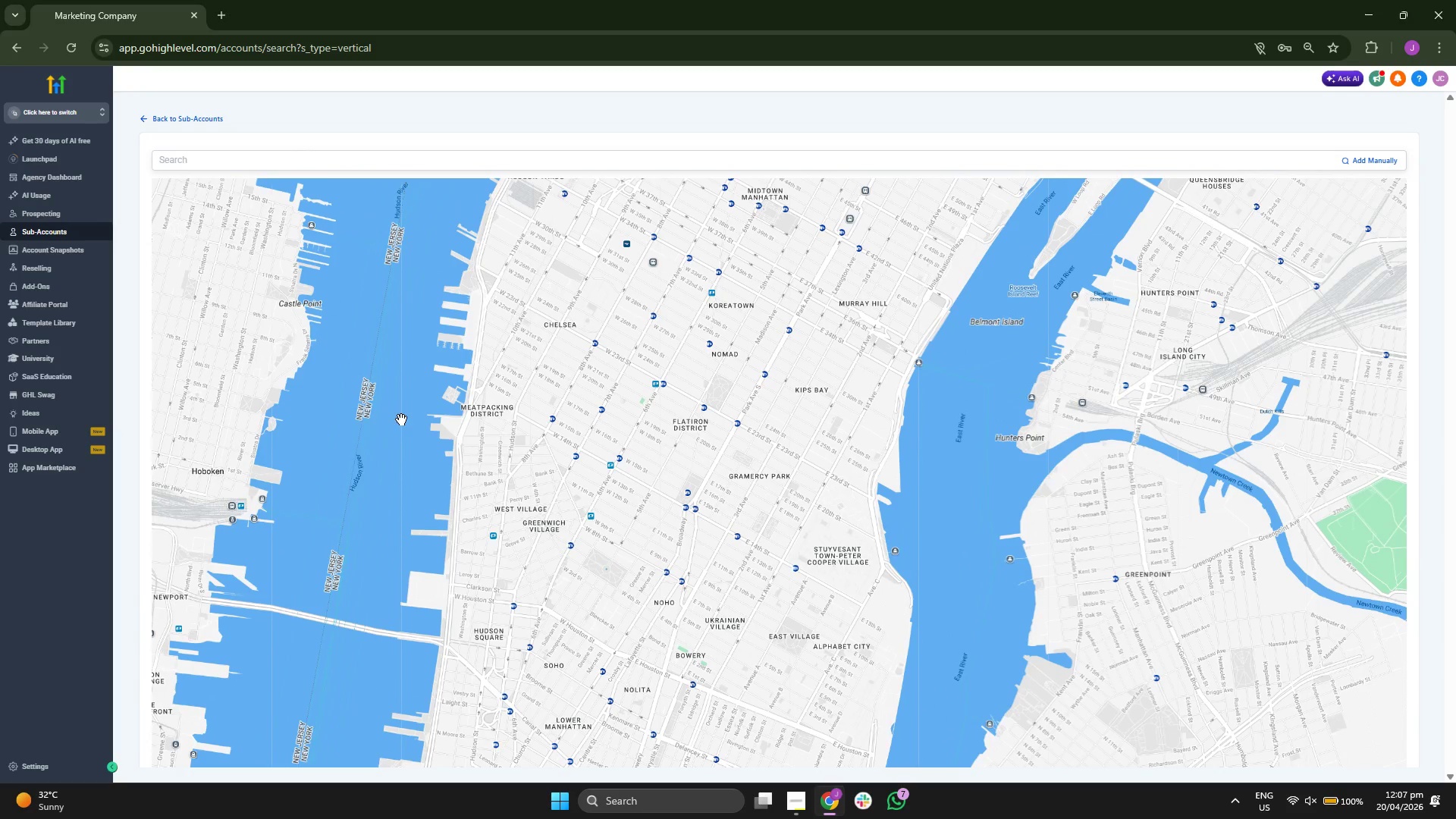 
left_click_drag(start_coordinate=[391, 391], to_coordinate=[393, 426])
 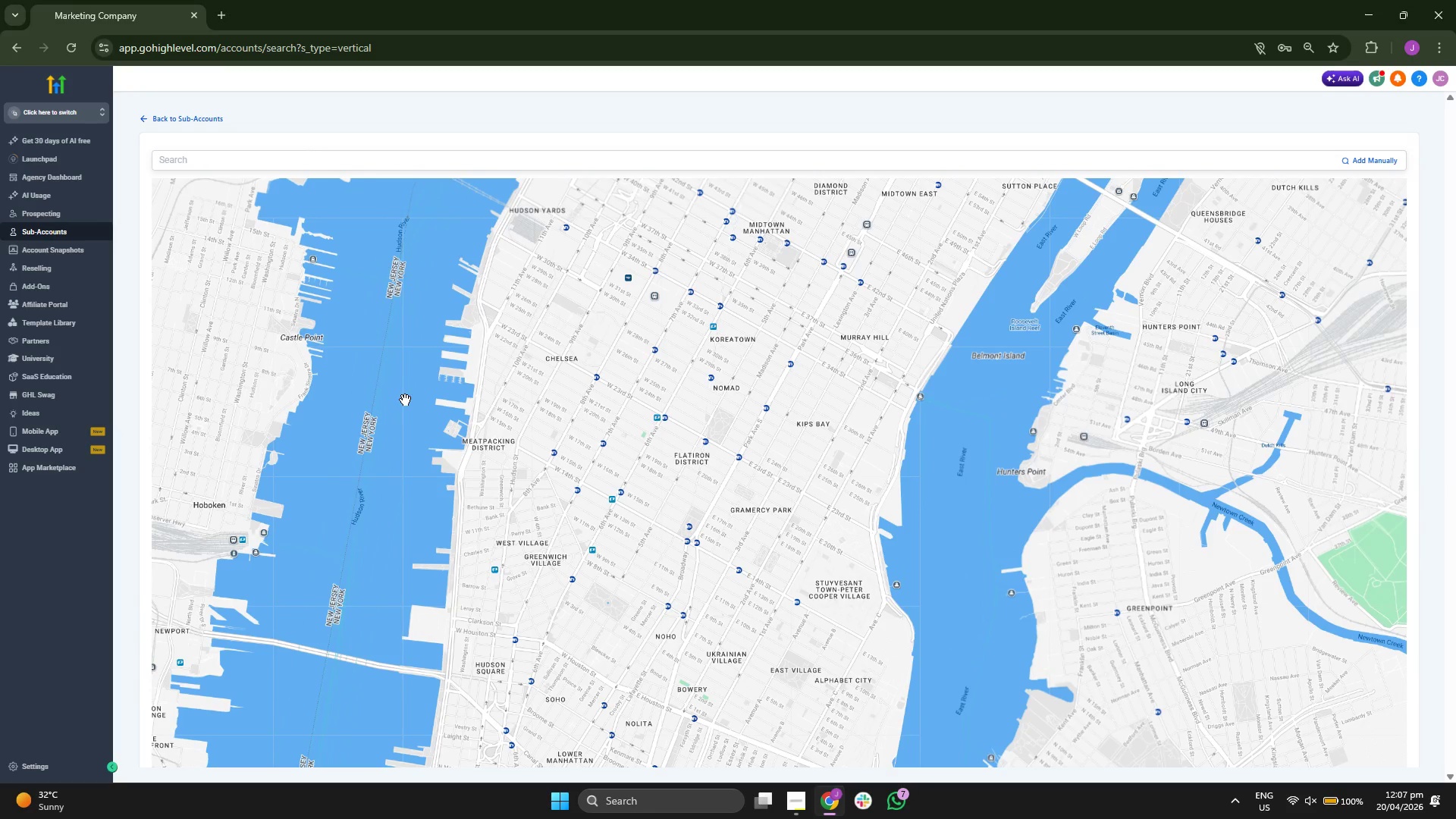 
left_click_drag(start_coordinate=[394, 508], to_coordinate=[397, 452])
 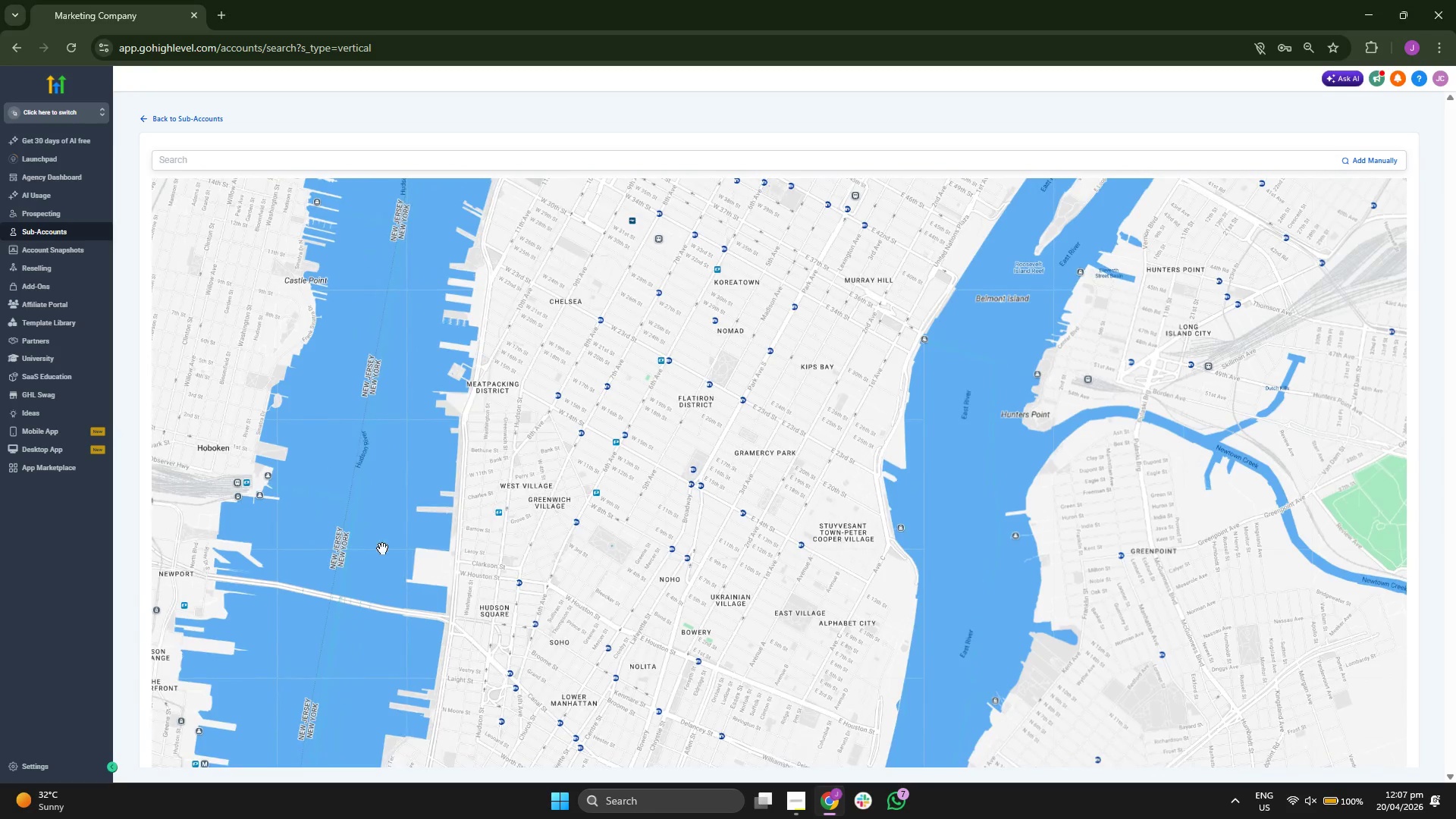 
left_click_drag(start_coordinate=[379, 561], to_coordinate=[386, 504])
 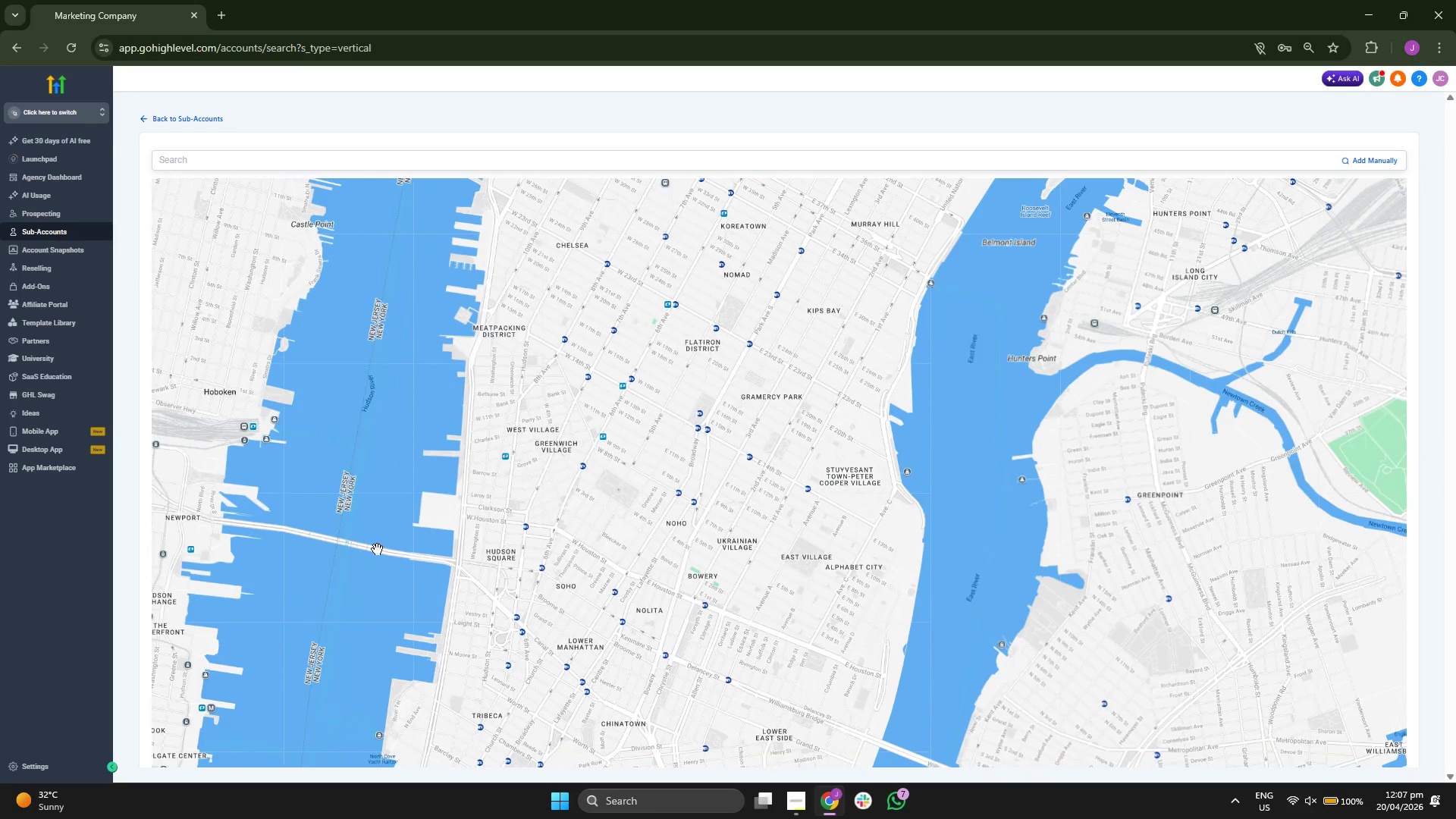 
left_click_drag(start_coordinate=[377, 549], to_coordinate=[387, 501])
 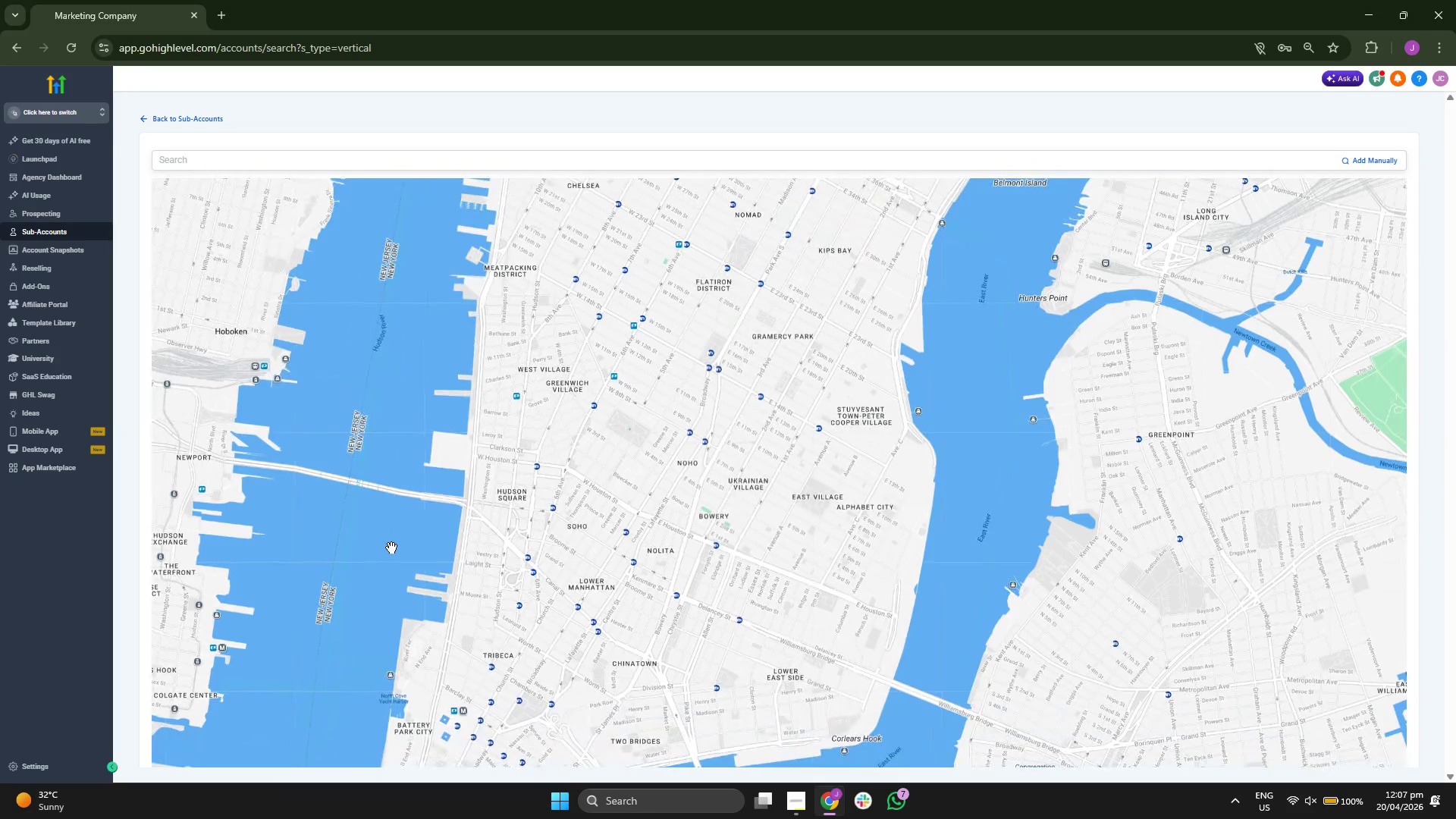 
left_click_drag(start_coordinate=[391, 547], to_coordinate=[398, 472])
 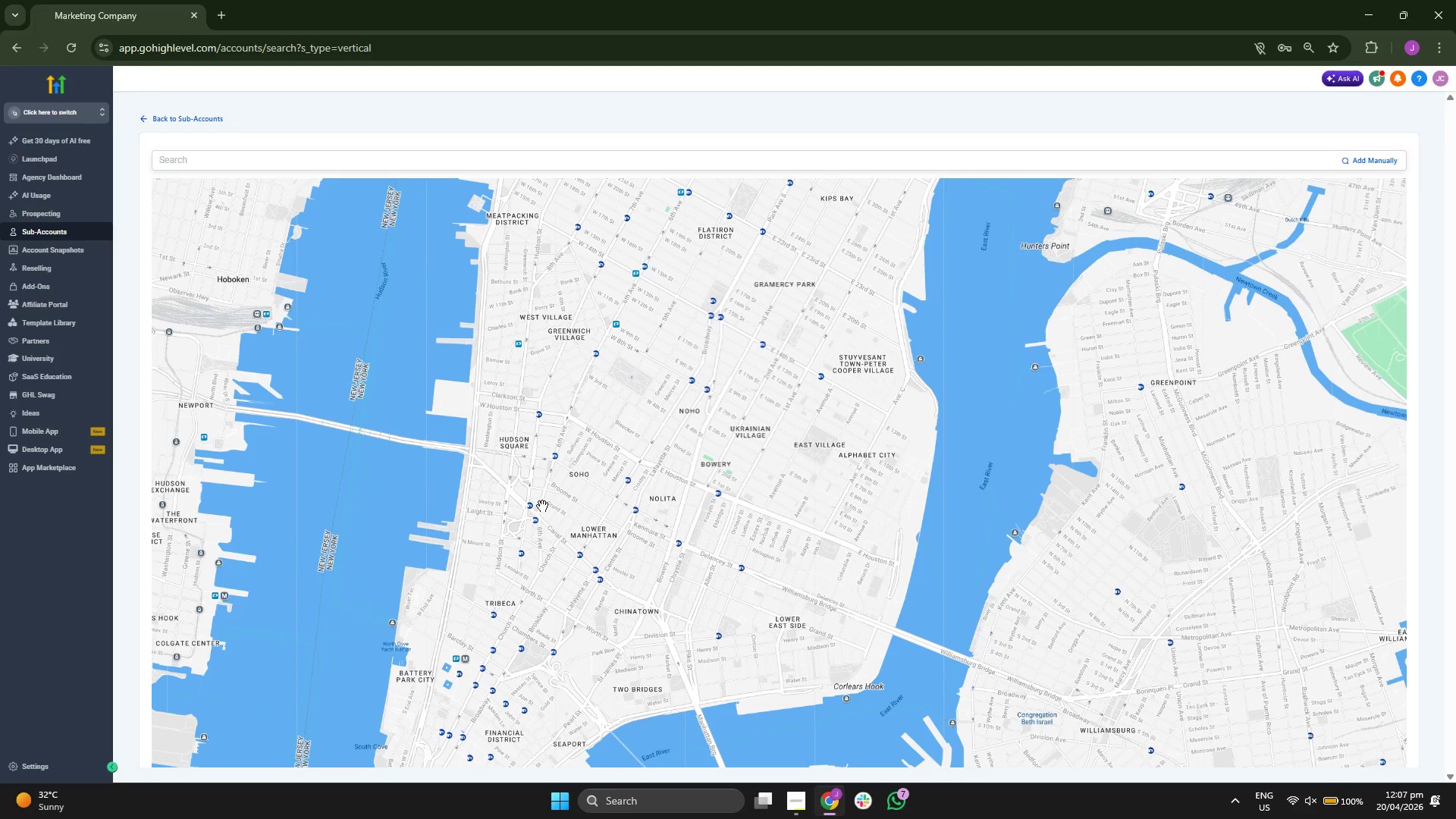 
scroll: coordinate [842, 506], scroll_direction: up, amount: 1.0
 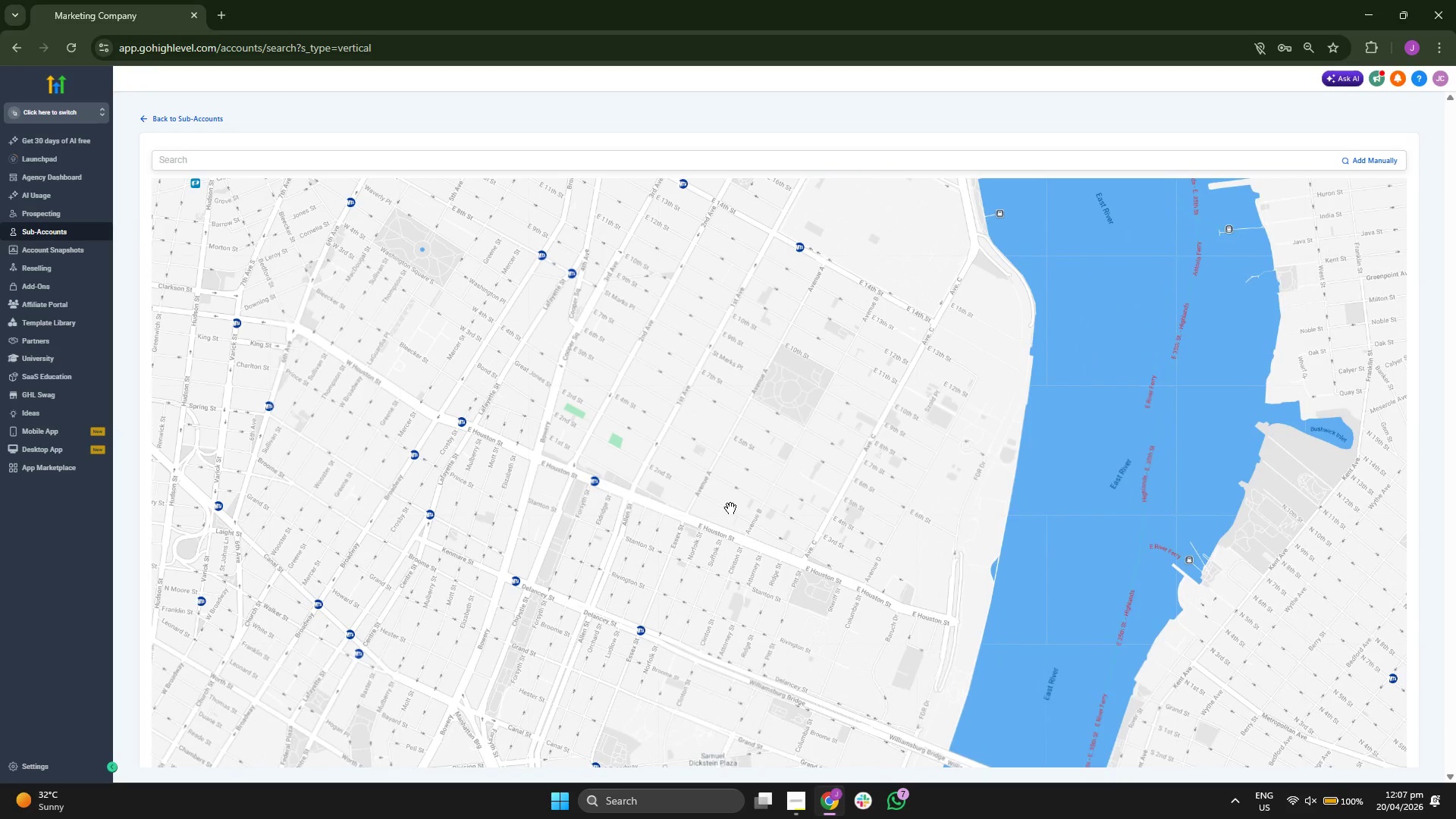 
left_click_drag(start_coordinate=[723, 520], to_coordinate=[722, 513])
 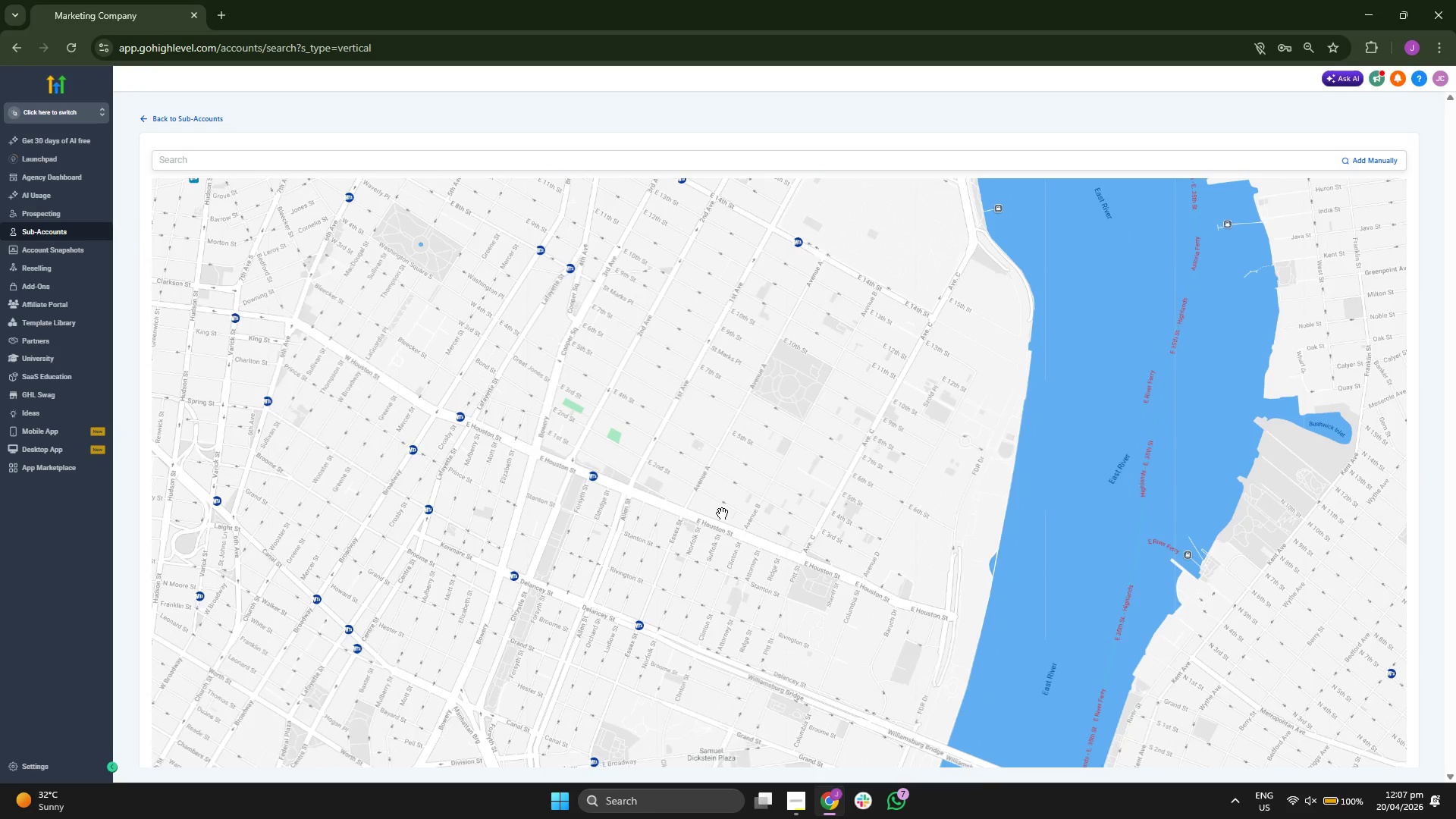 
scroll: coordinate [722, 513], scroll_direction: down, amount: 2.0
 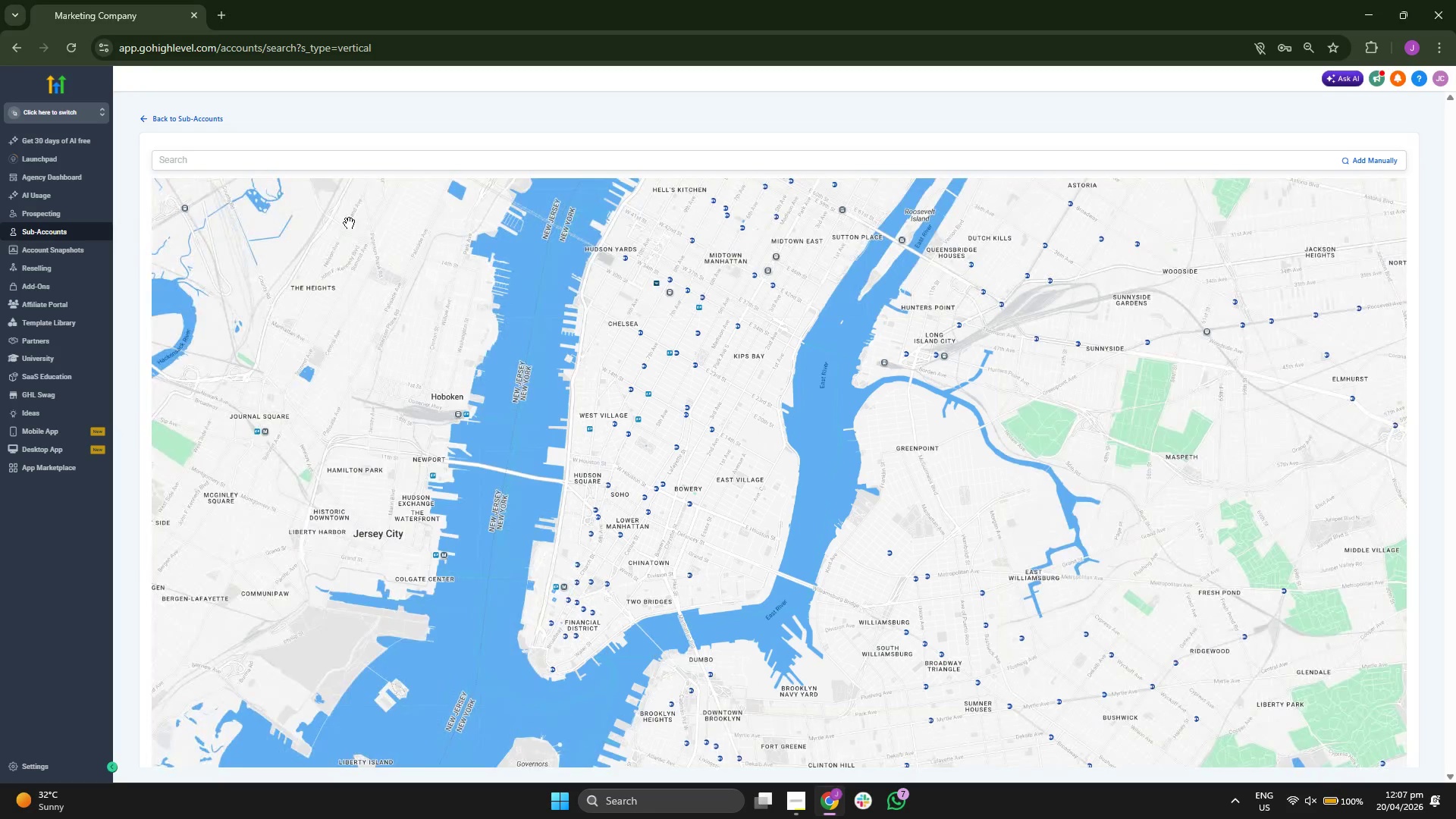 
left_click([423, 164])
 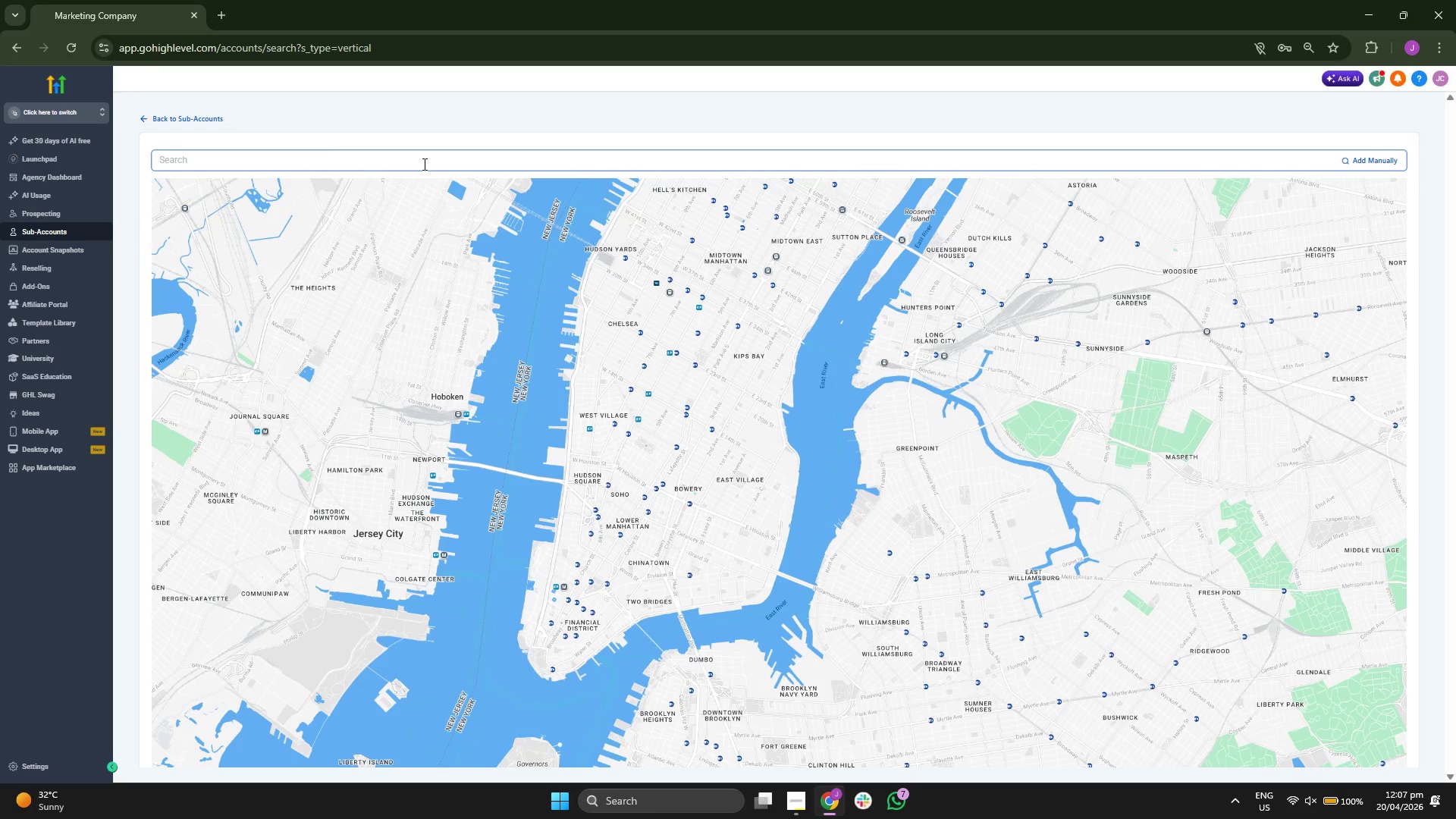 
type(EW)
key(Backspace)
key(Backspace)
type(E Hou)
 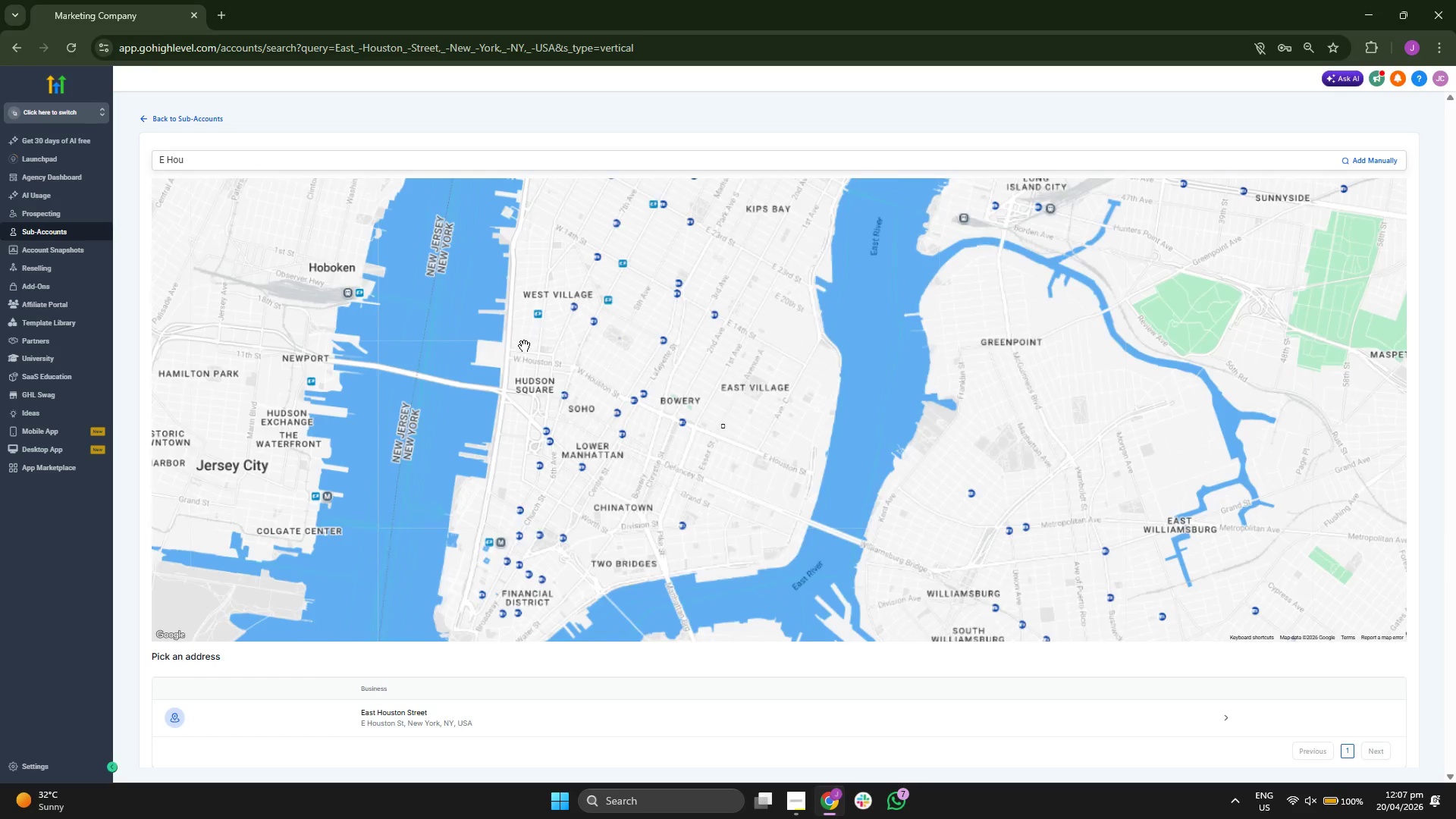 
scroll: coordinate [544, 400], scroll_direction: down, amount: 2.0
 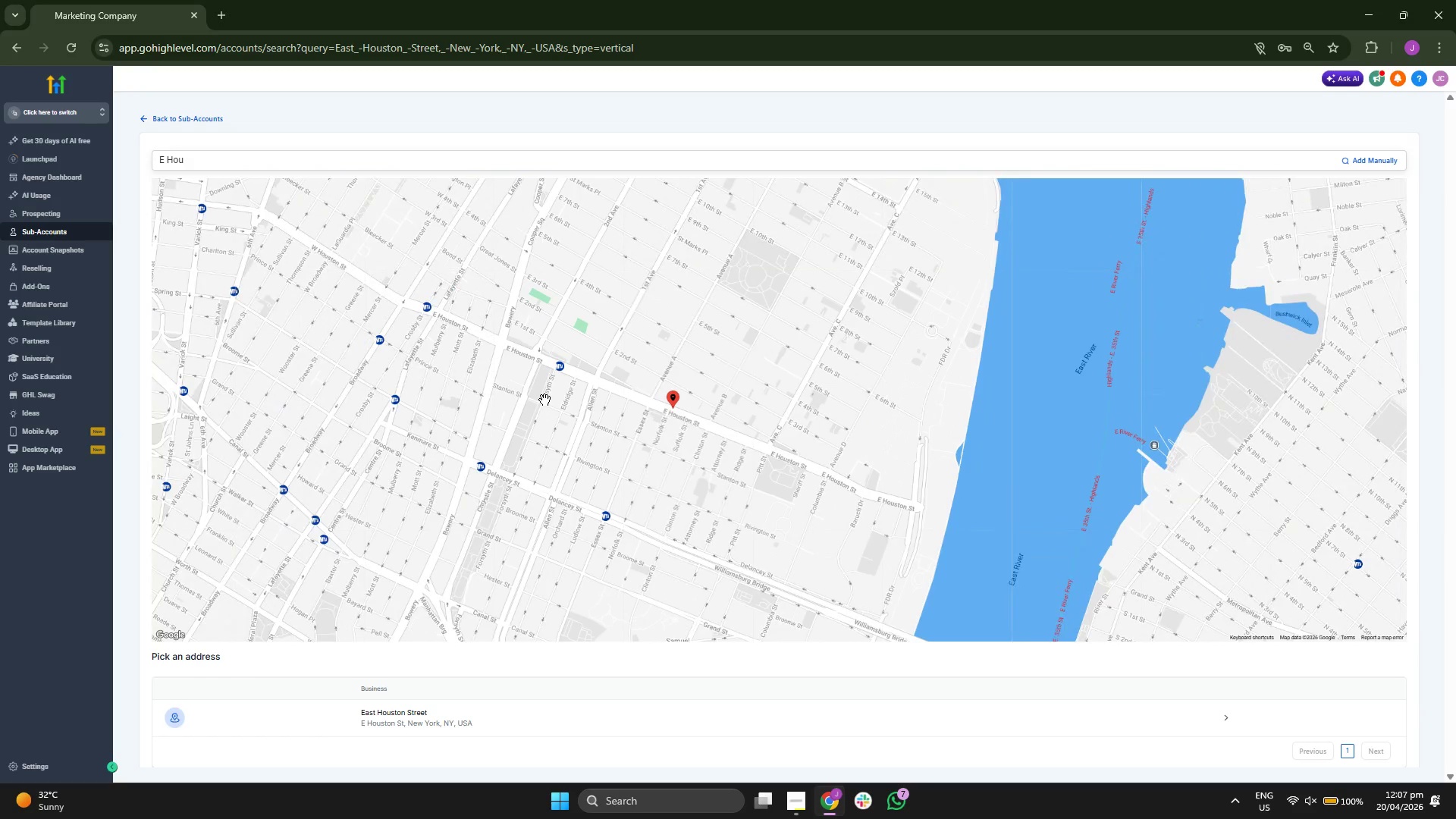 
left_click_drag(start_coordinate=[479, 400], to_coordinate=[567, 398])
 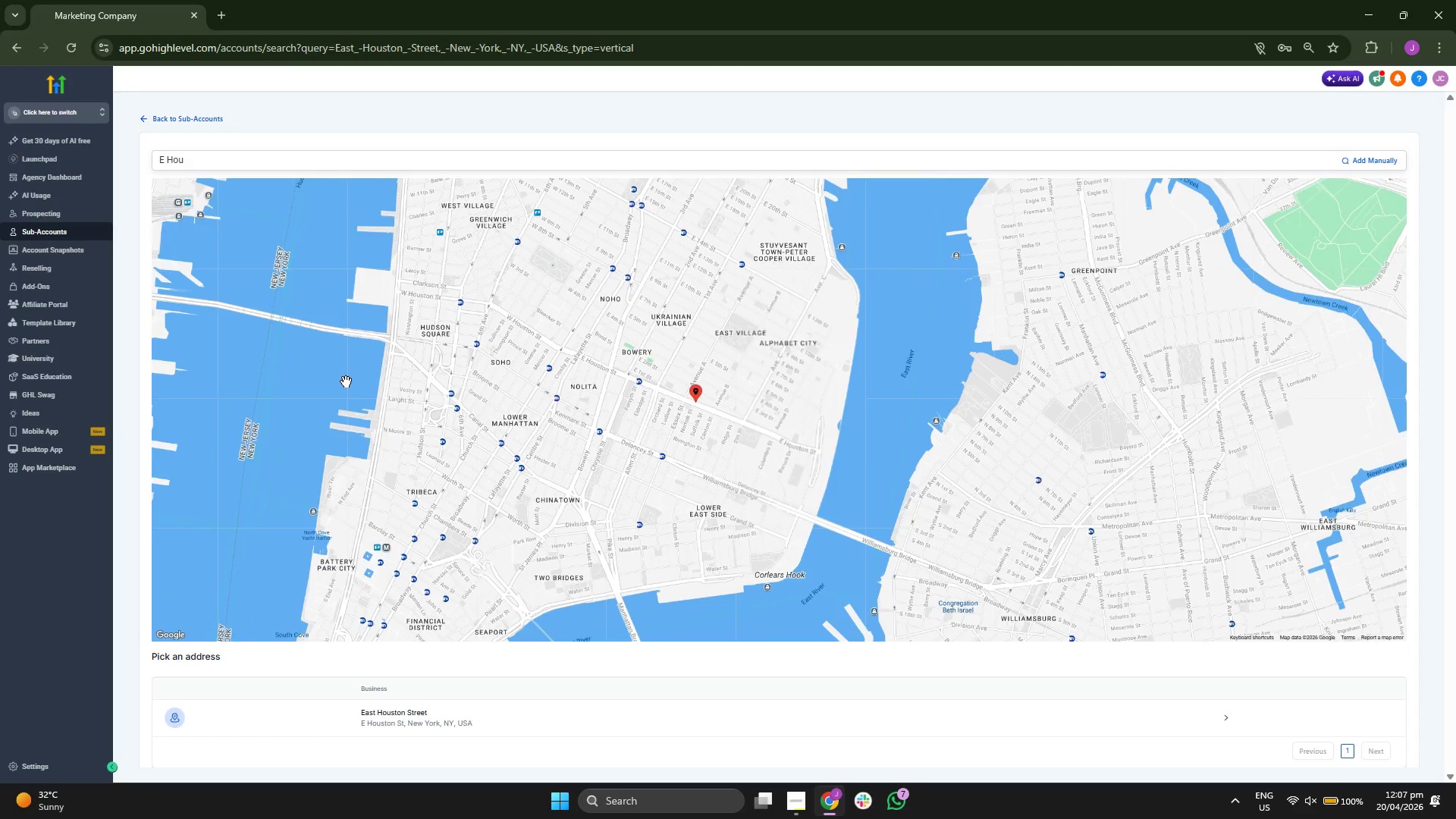 
scroll: coordinate [337, 372], scroll_direction: down, amount: 2.0
 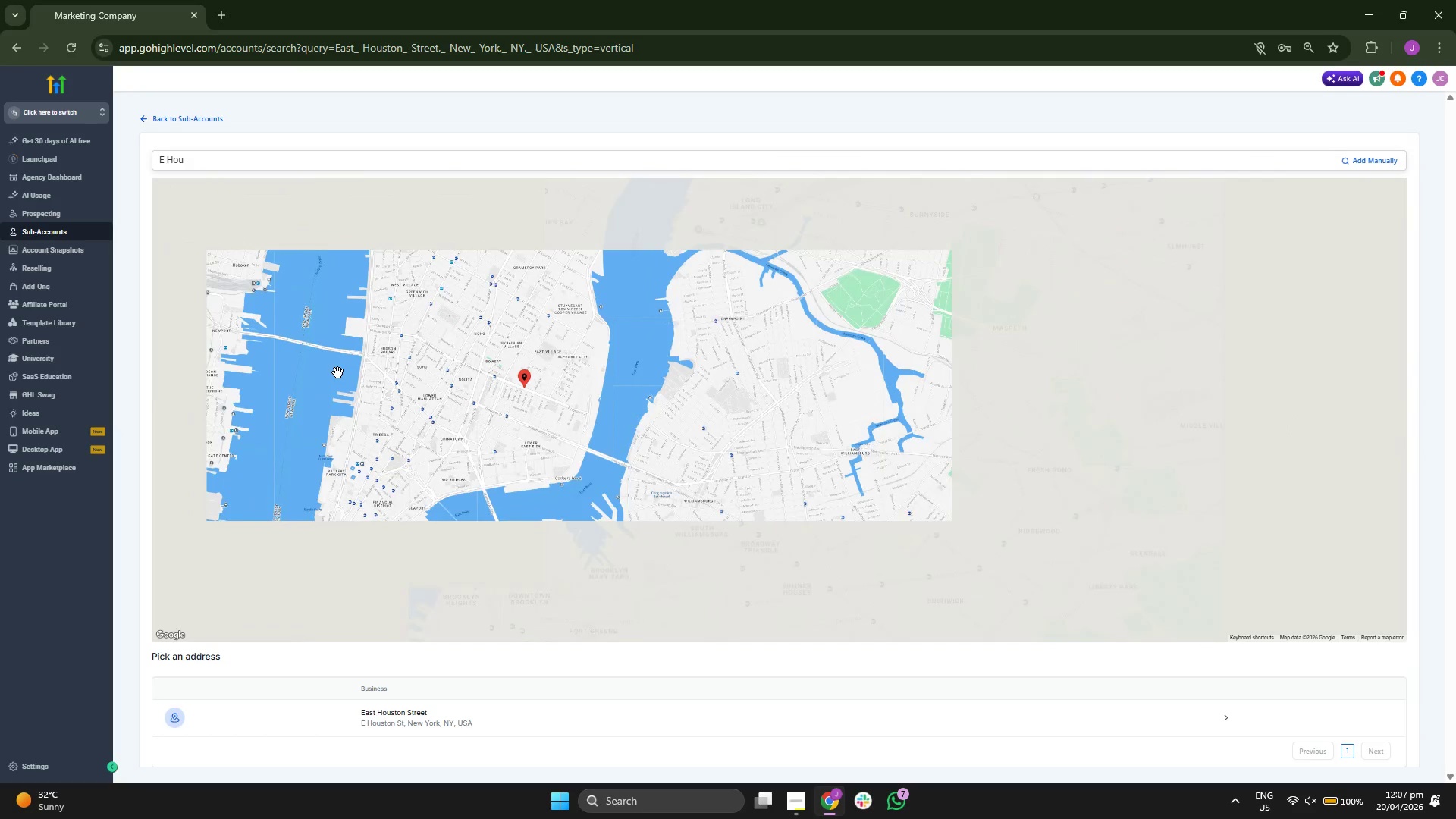 
left_click_drag(start_coordinate=[337, 372], to_coordinate=[410, 453])
 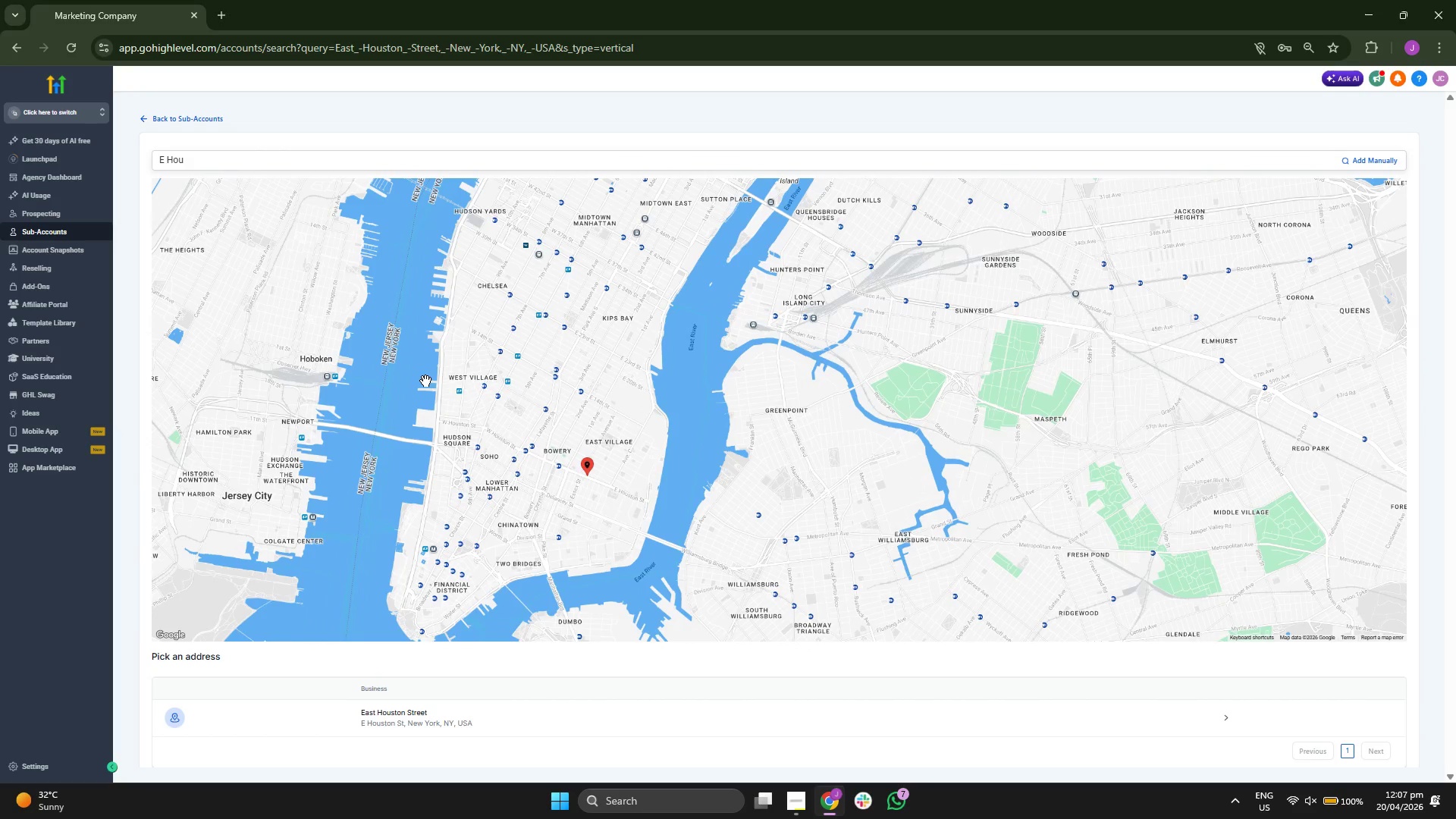 
scroll: coordinate [447, 382], scroll_direction: up, amount: 1.0
 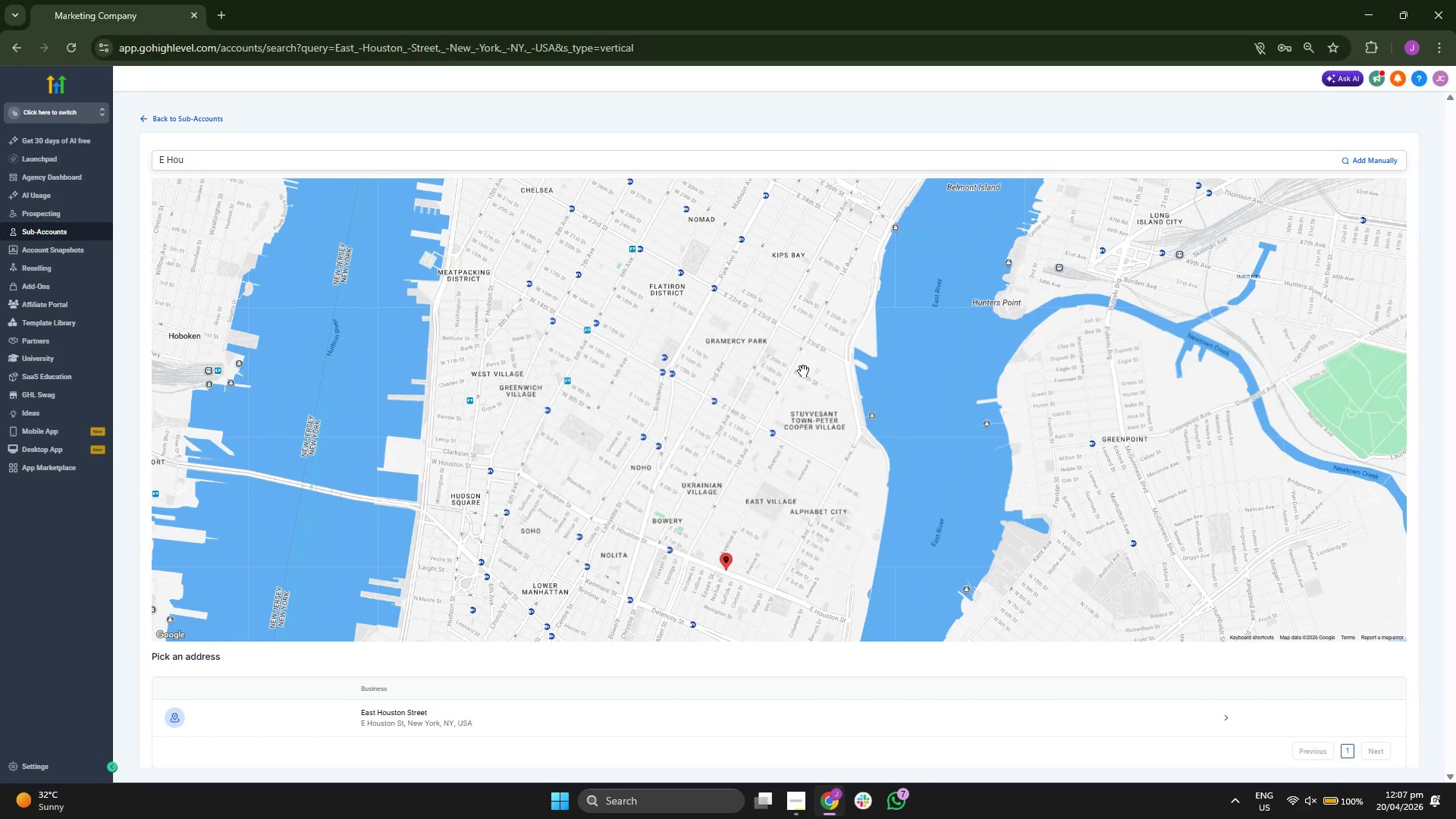 
left_click_drag(start_coordinate=[889, 359], to_coordinate=[860, 421])
 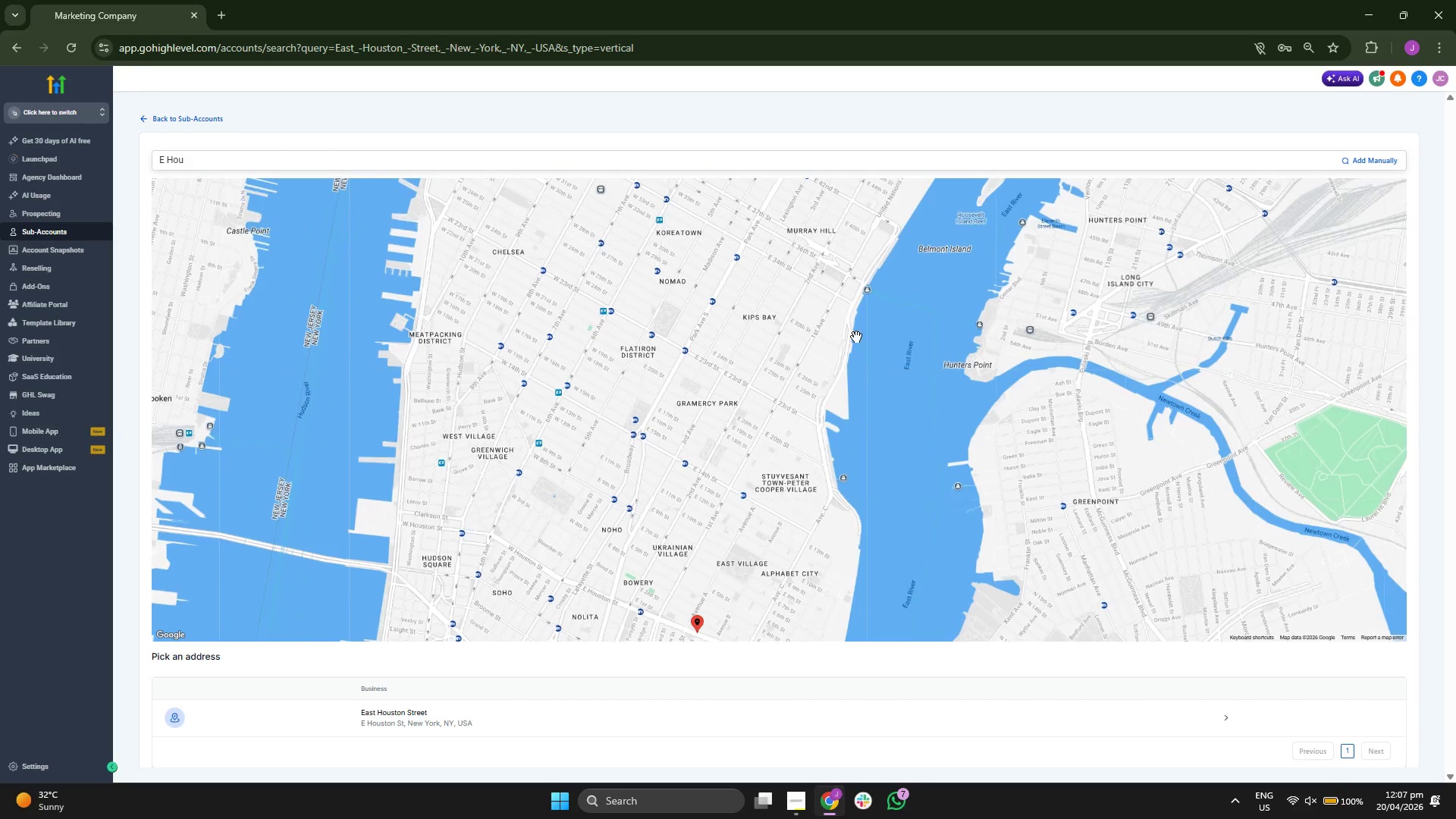 
left_click_drag(start_coordinate=[856, 334], to_coordinate=[827, 415])
 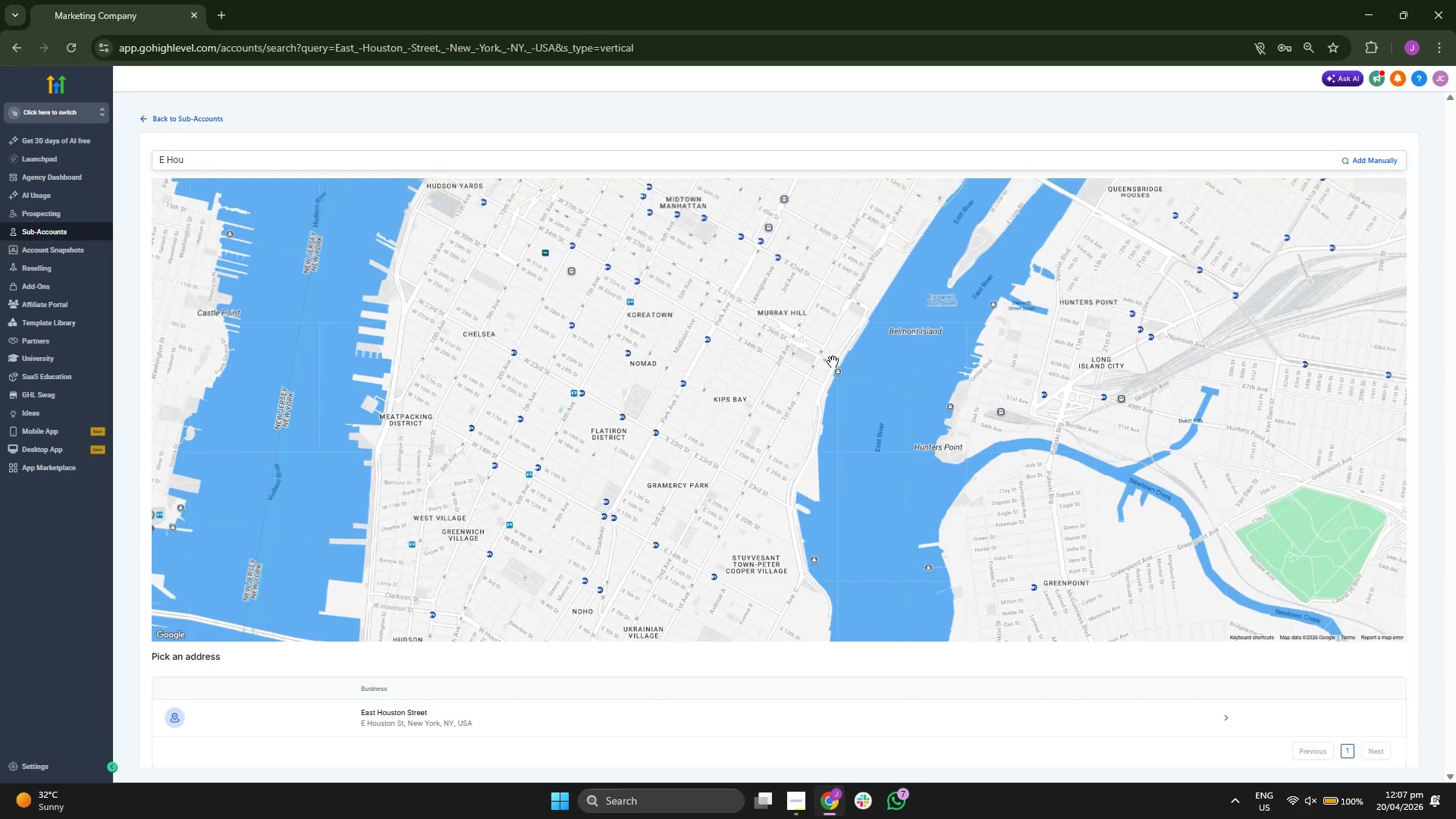 
left_click_drag(start_coordinate=[833, 362], to_coordinate=[806, 444])
 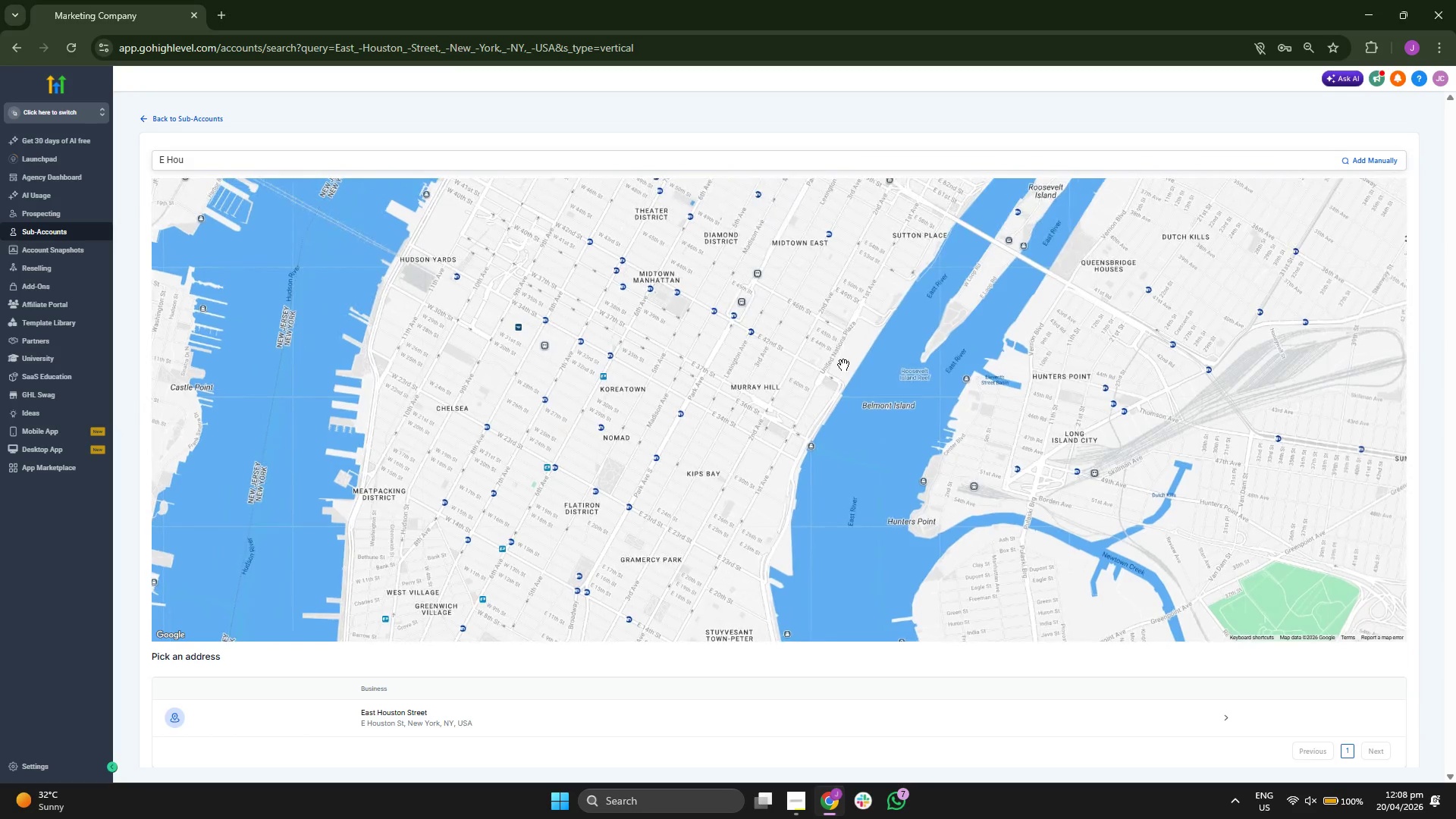 
left_click_drag(start_coordinate=[844, 364], to_coordinate=[783, 466])
 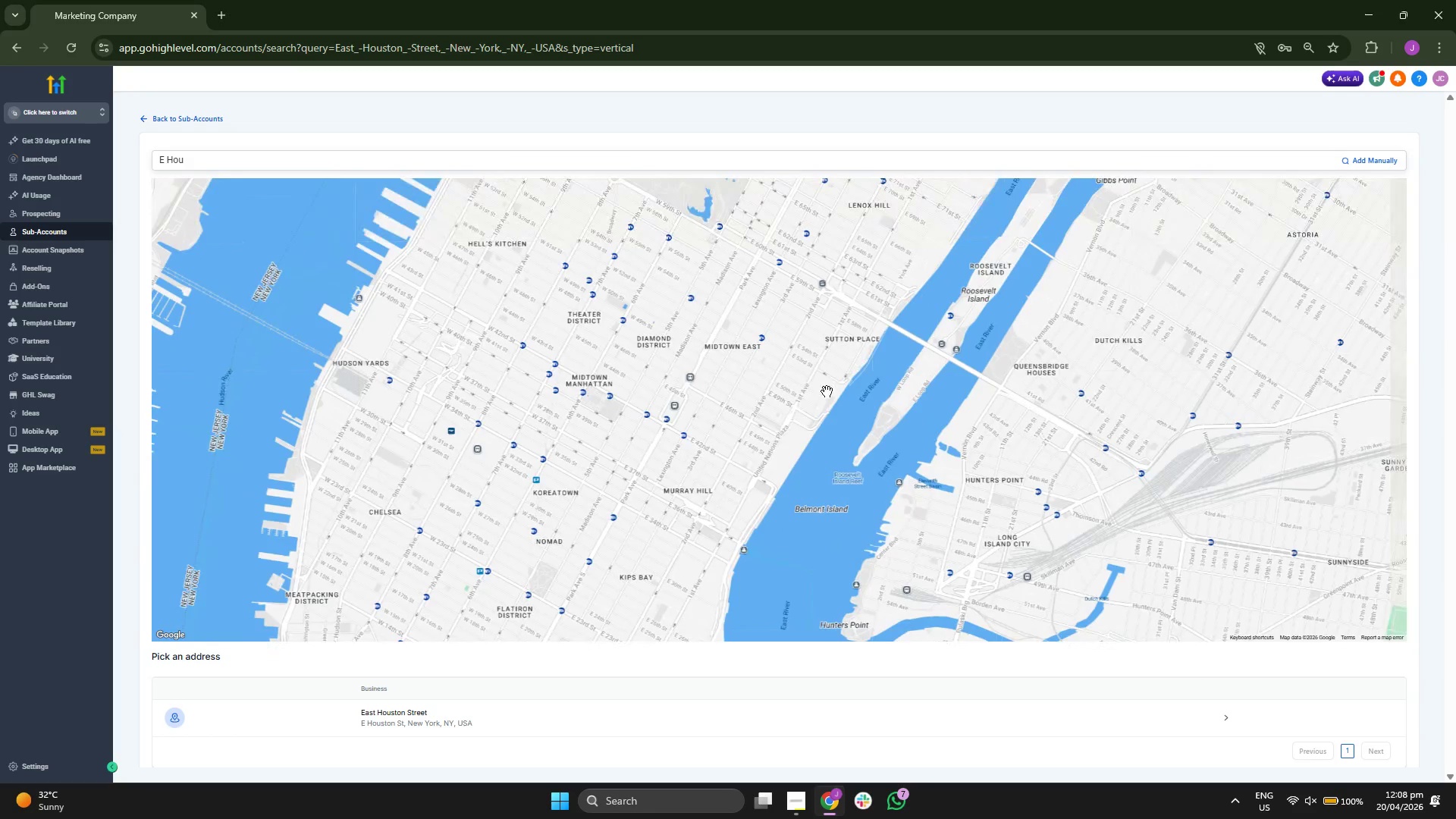 
left_click_drag(start_coordinate=[831, 386], to_coordinate=[762, 441])
 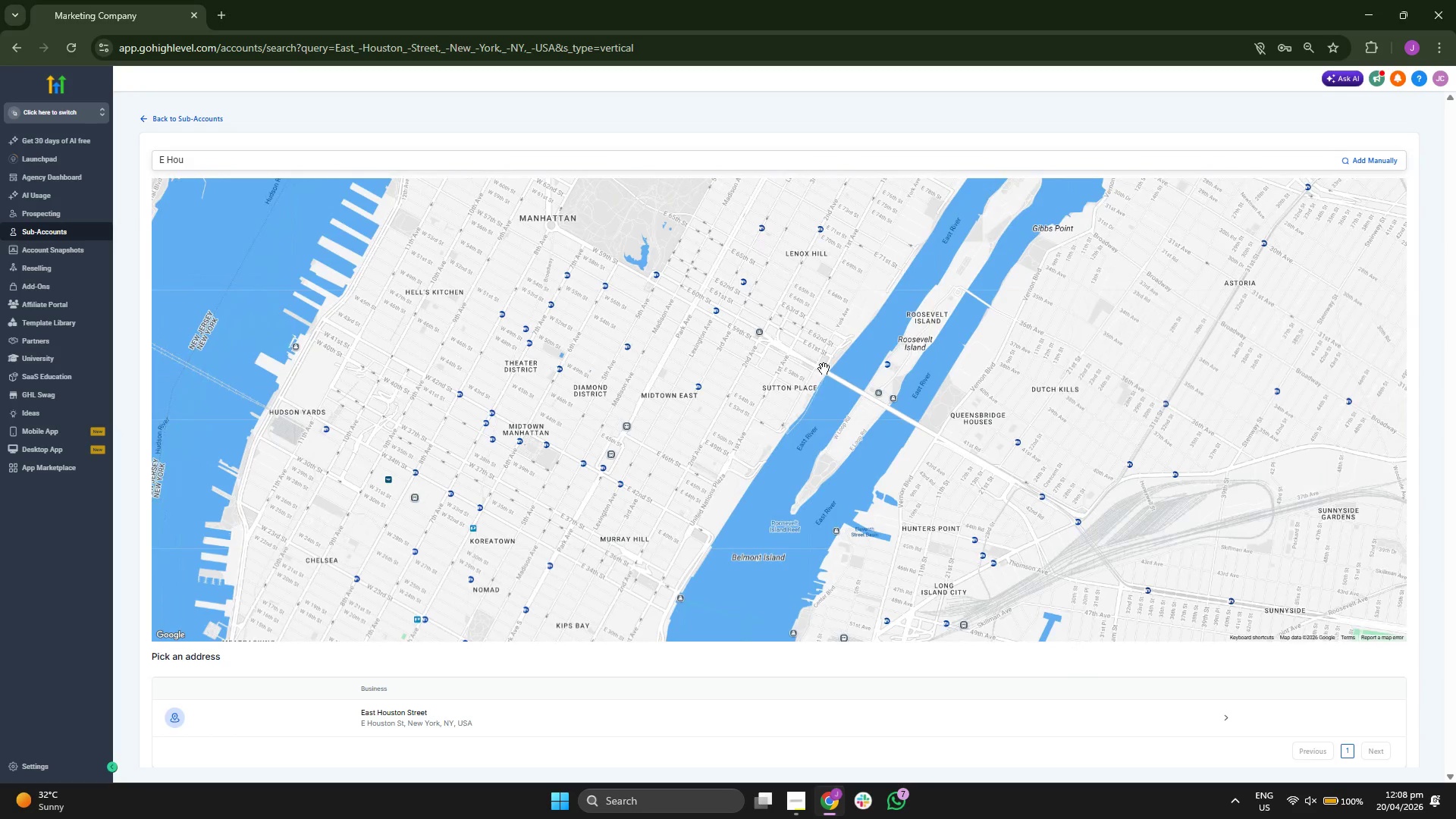 
left_click_drag(start_coordinate=[824, 368], to_coordinate=[734, 460])
 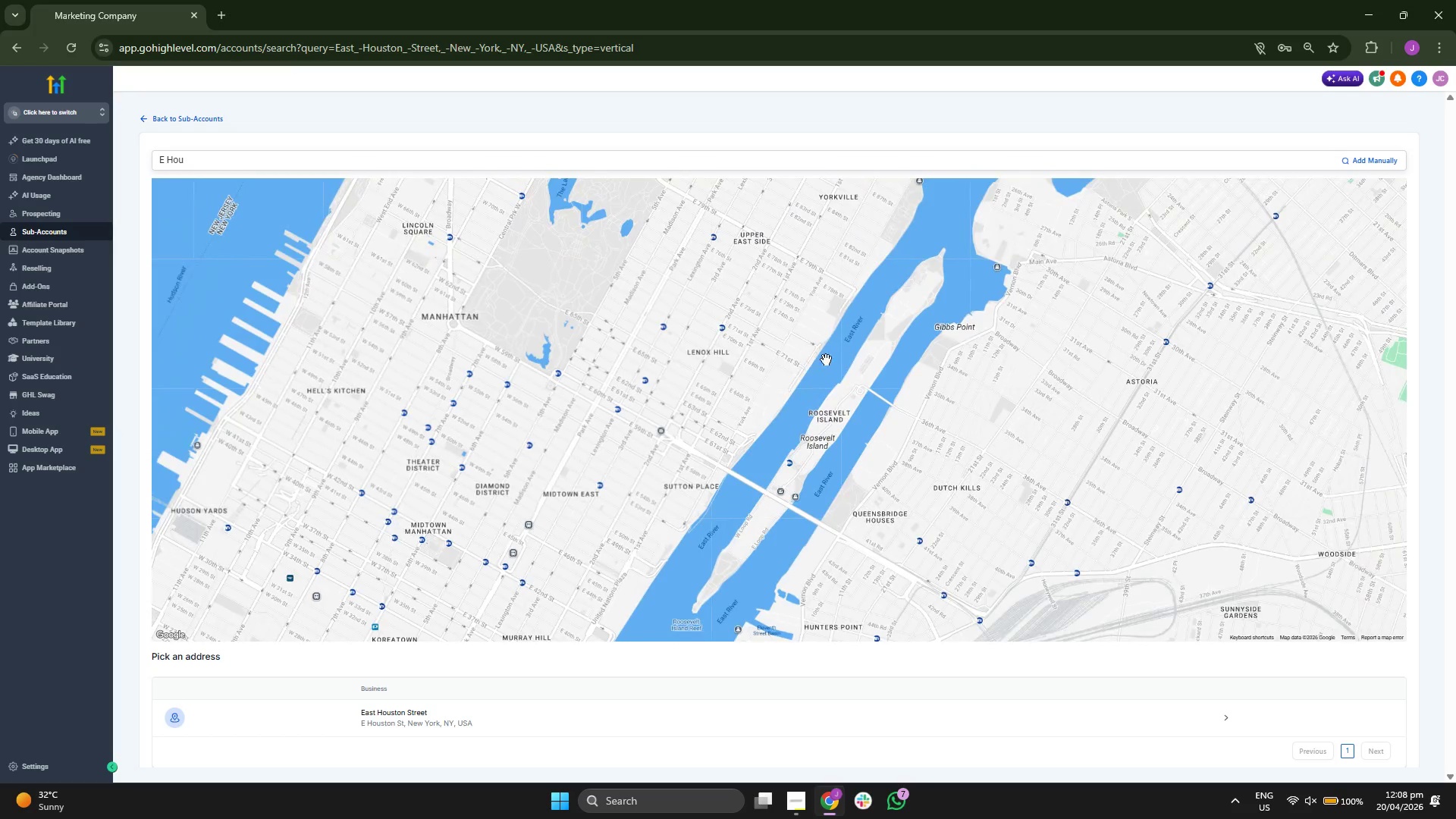 
left_click_drag(start_coordinate=[842, 353], to_coordinate=[792, 440])
 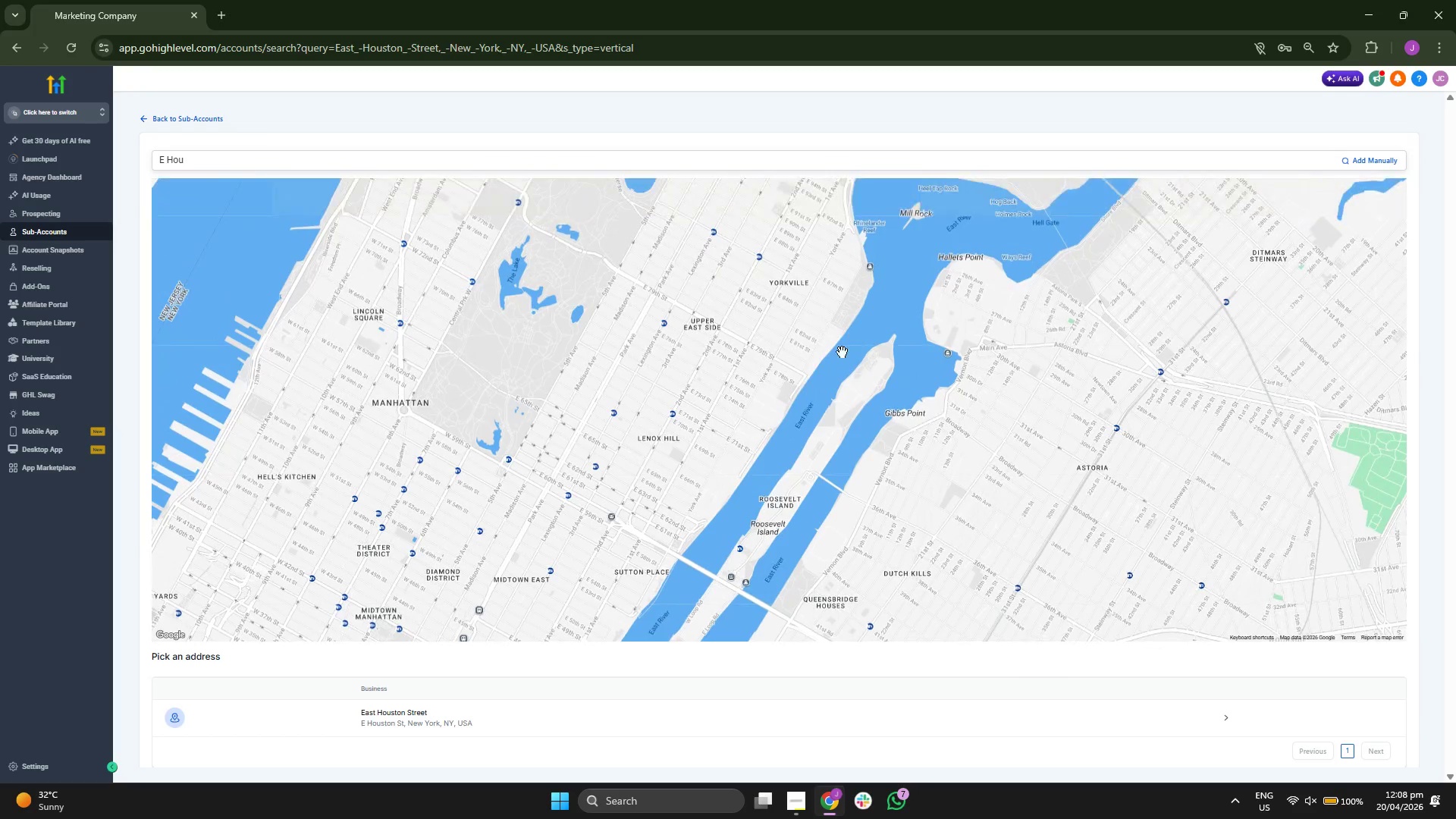 
left_click_drag(start_coordinate=[845, 350], to_coordinate=[782, 438])
 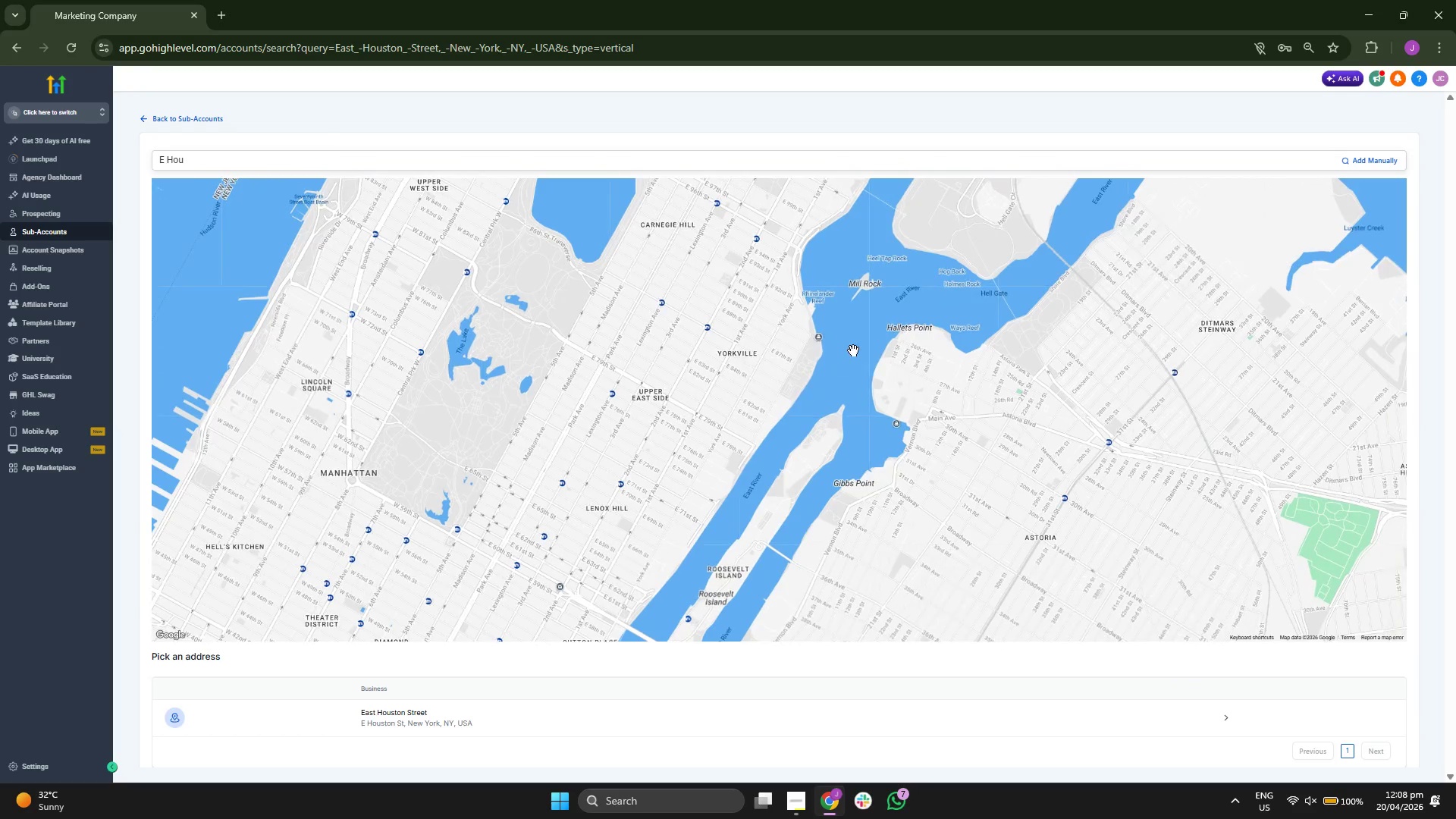 
left_click_drag(start_coordinate=[853, 350], to_coordinate=[828, 450])
 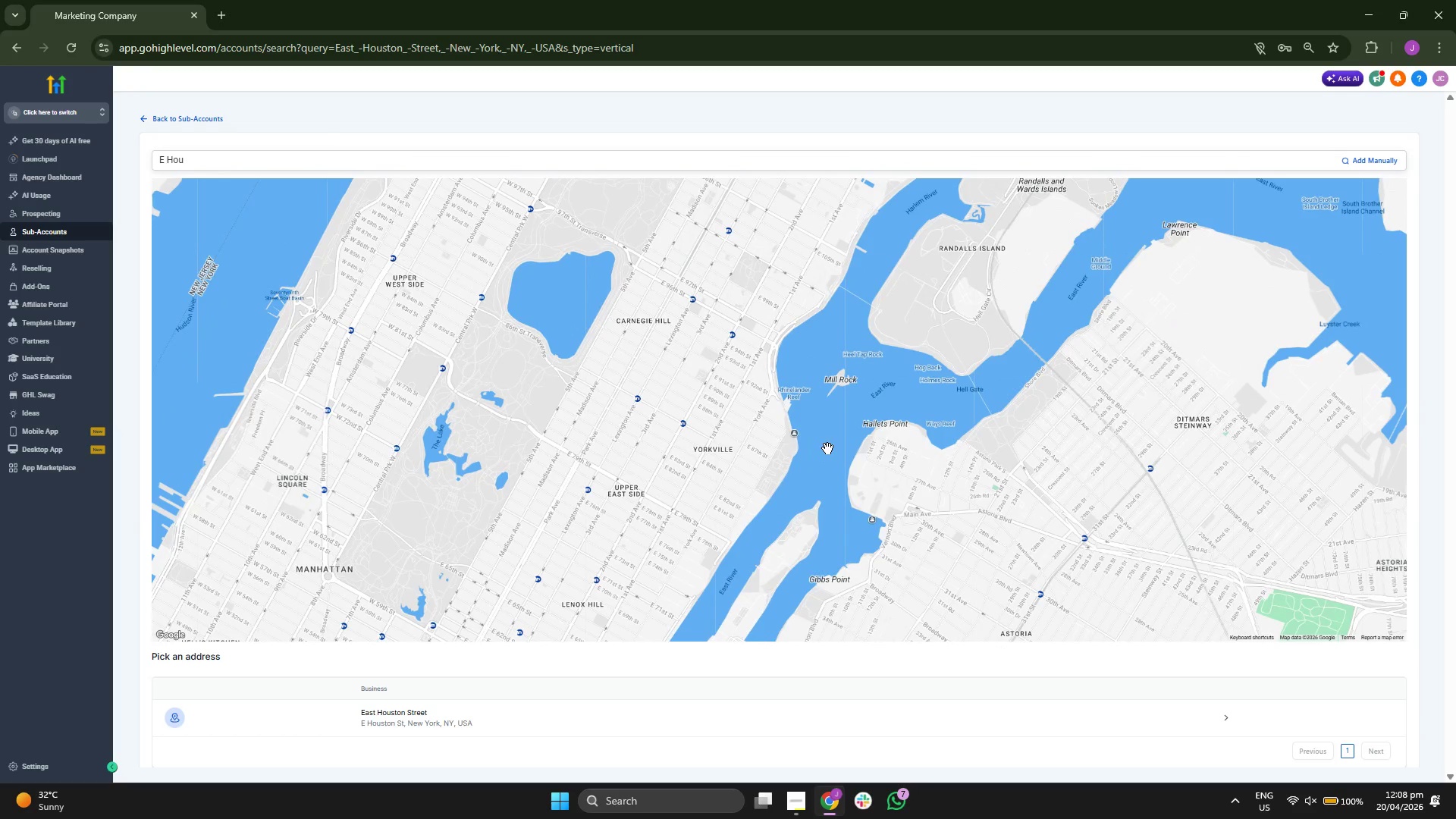 
scroll: coordinate [827, 447], scroll_direction: down, amount: 1.0
 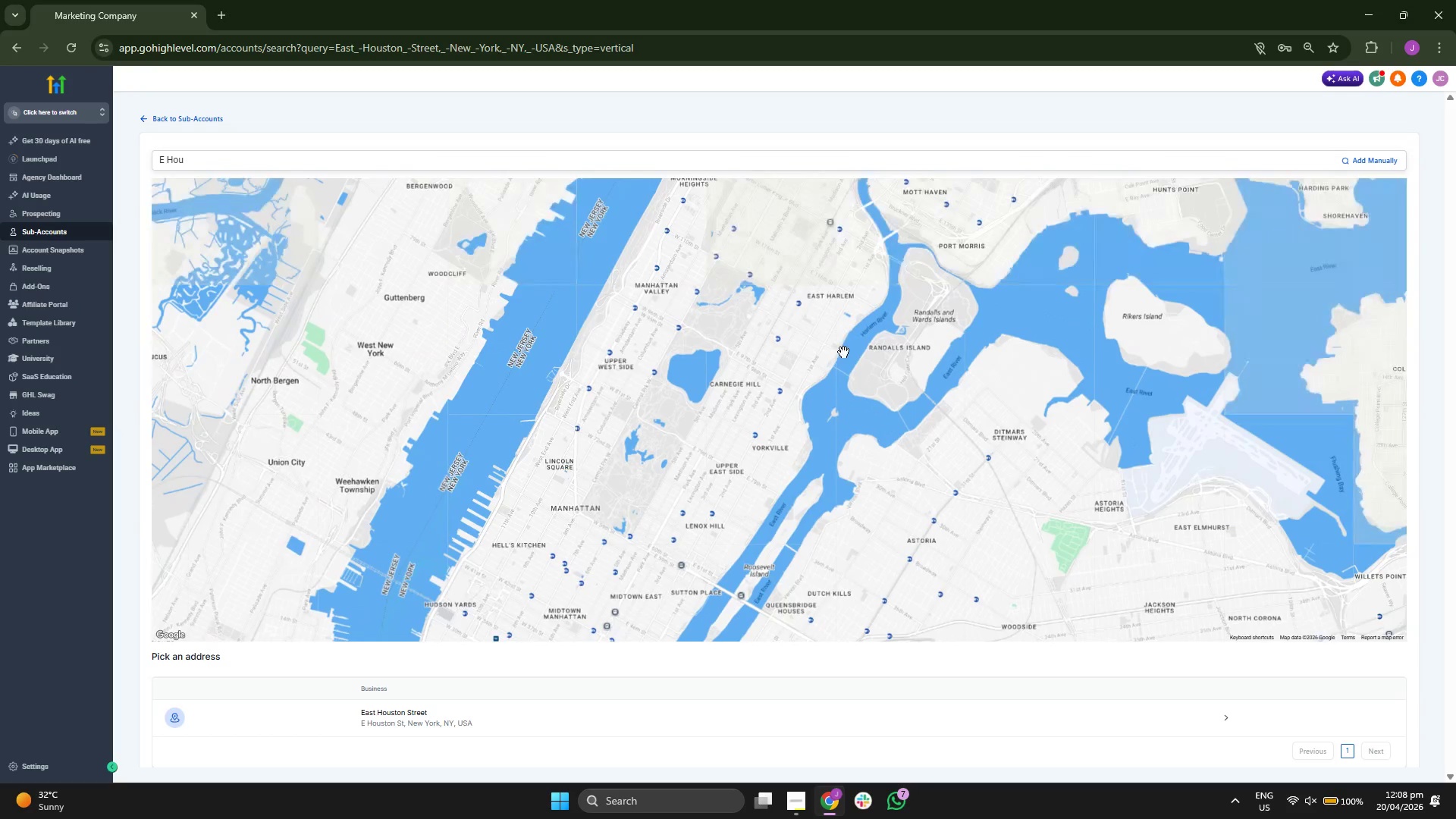 
left_click_drag(start_coordinate=[855, 349], to_coordinate=[800, 453])
 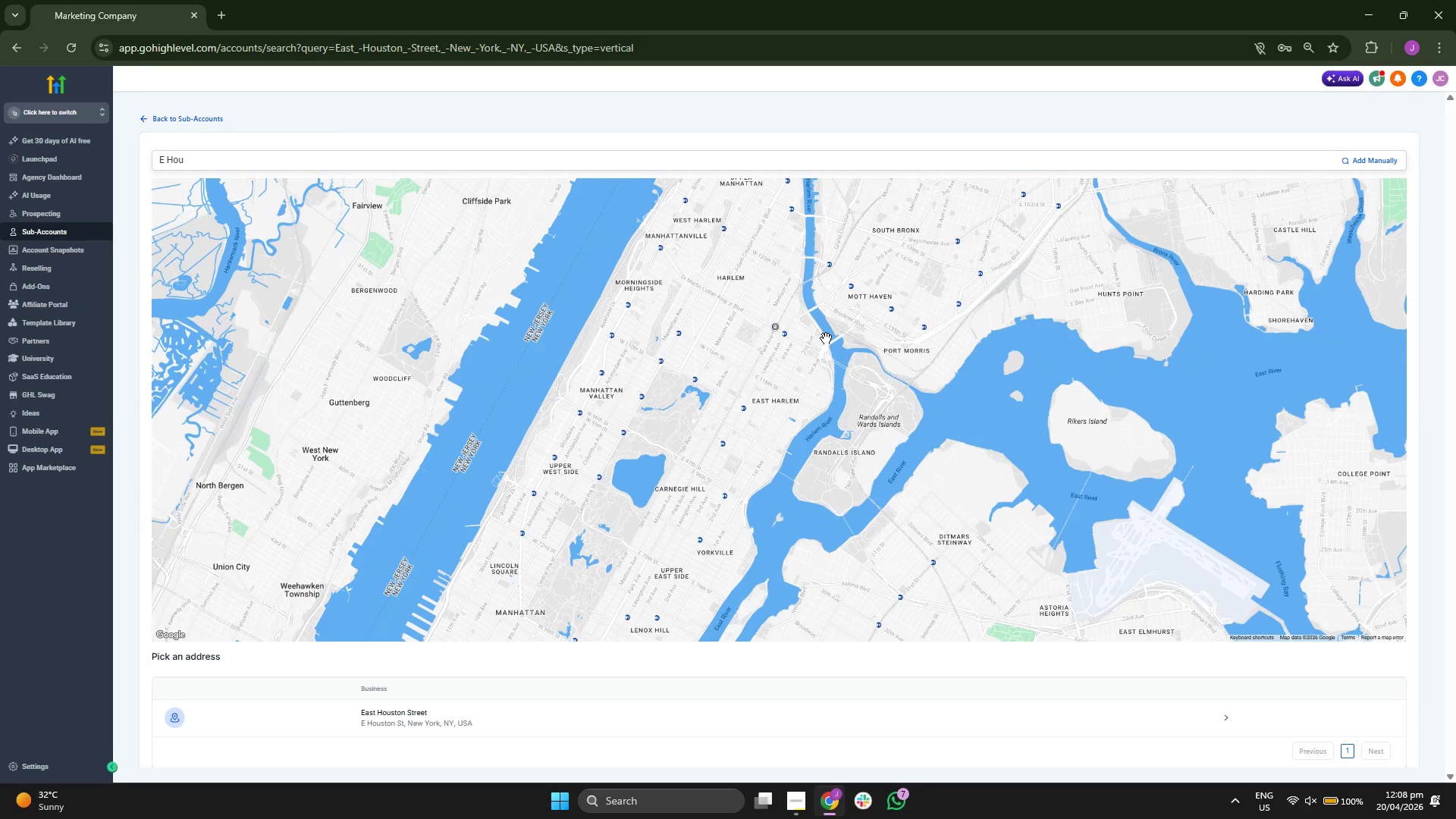 
left_click_drag(start_coordinate=[827, 337], to_coordinate=[811, 446])
 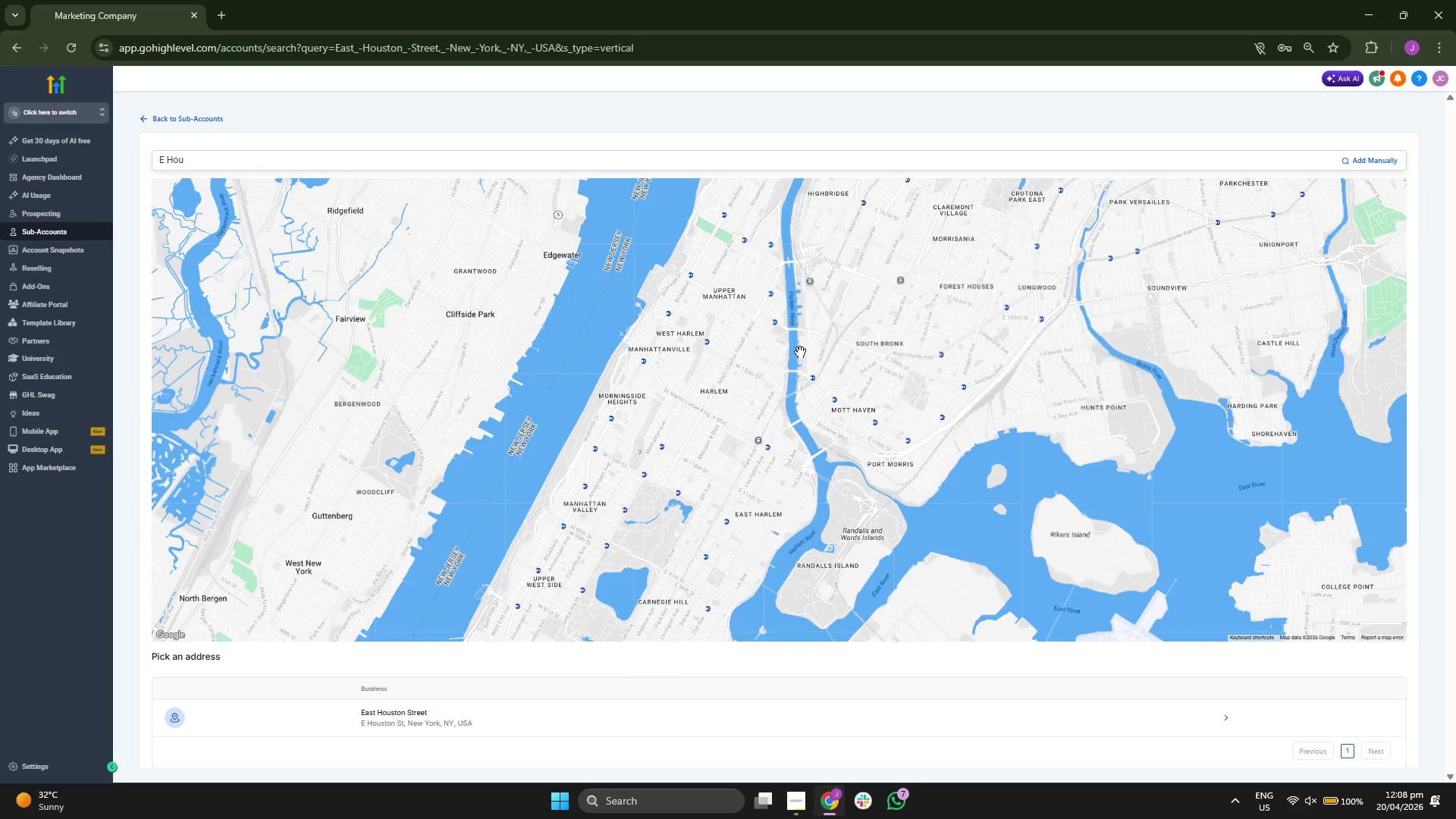 
left_click_drag(start_coordinate=[800, 352], to_coordinate=[789, 431])
 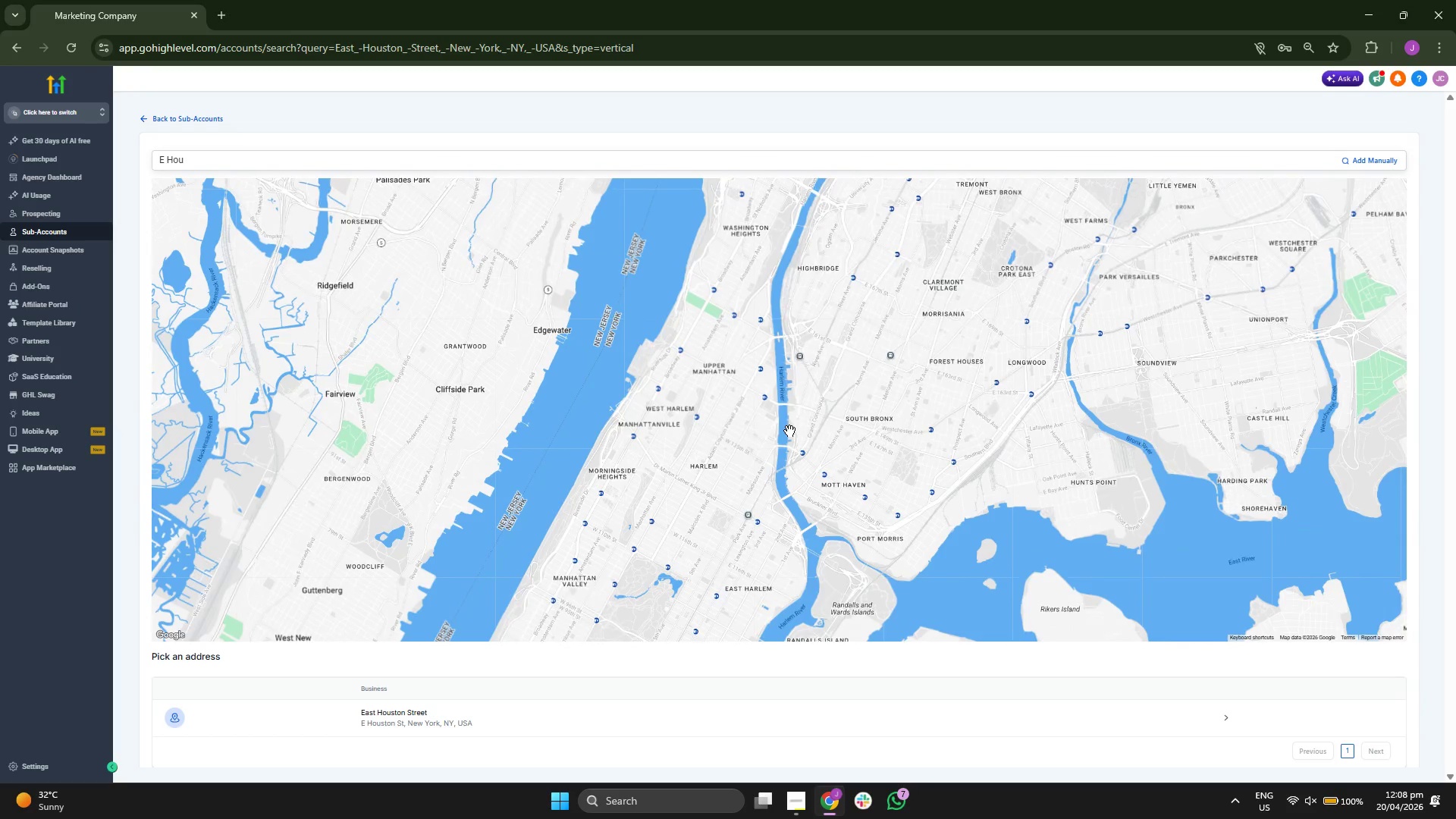 
scroll: coordinate [789, 431], scroll_direction: down, amount: 1.0
 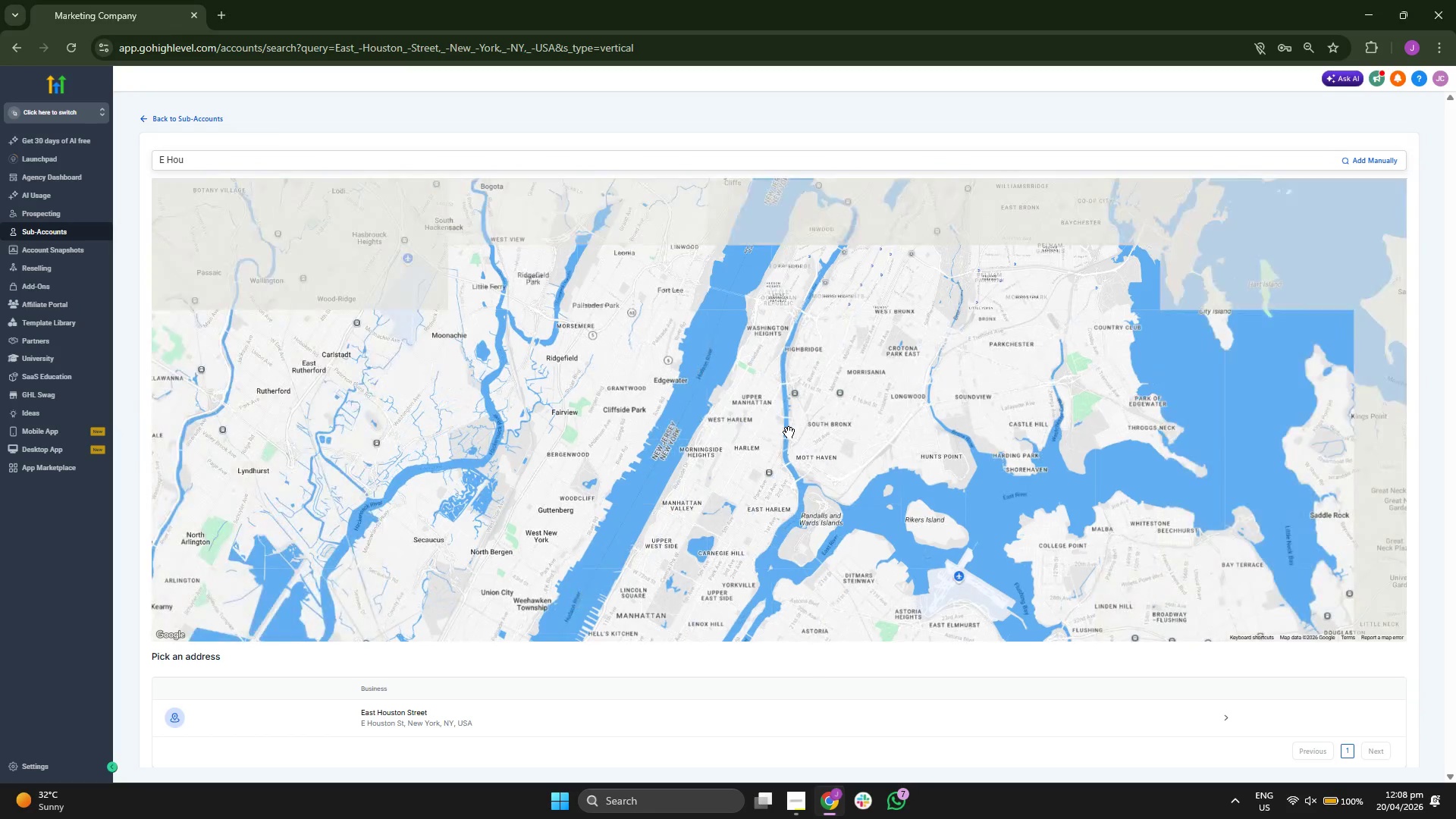 
left_click_drag(start_coordinate=[785, 497], to_coordinate=[796, 415])
 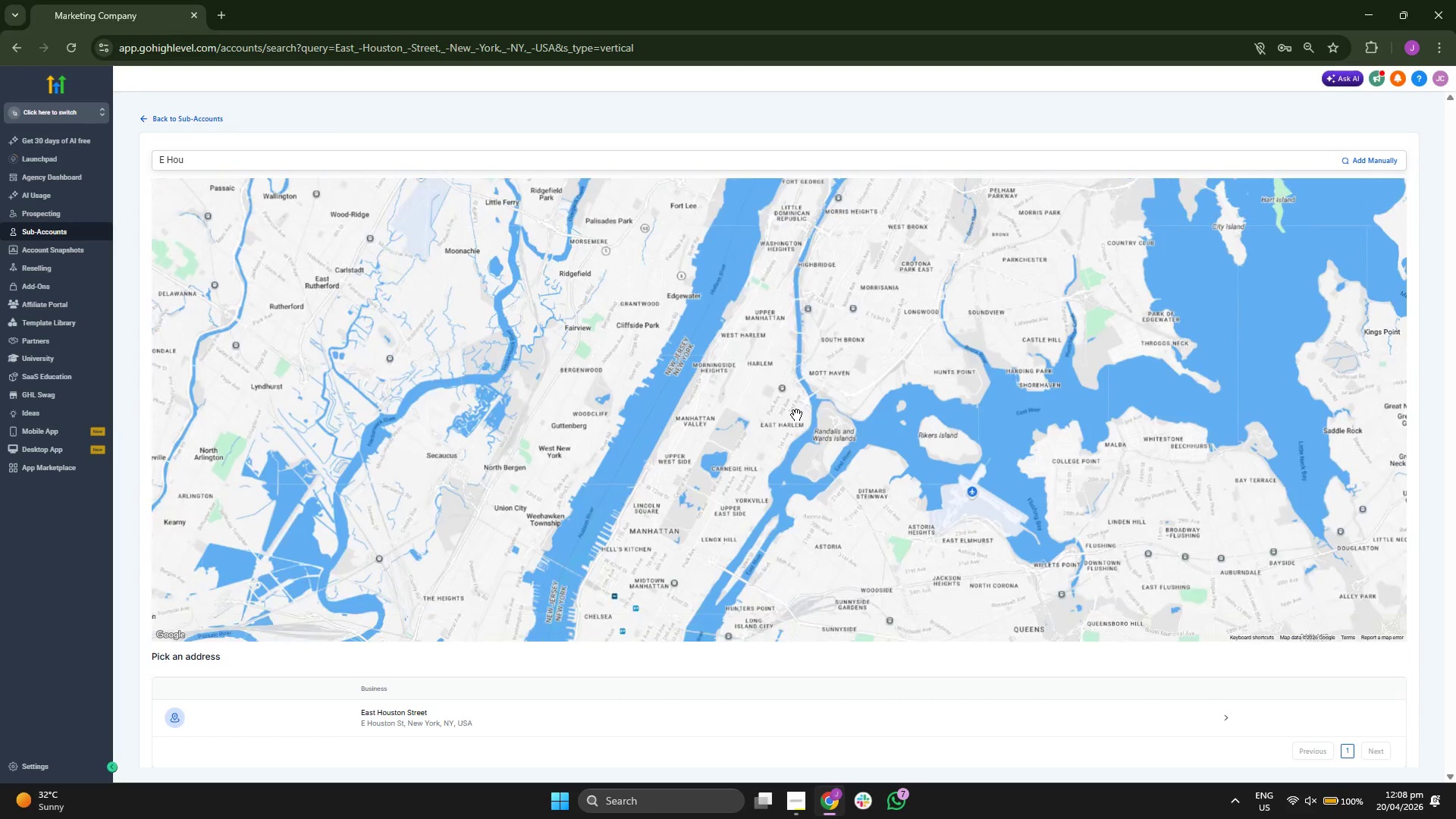 
scroll: coordinate [796, 415], scroll_direction: down, amount: 2.0
 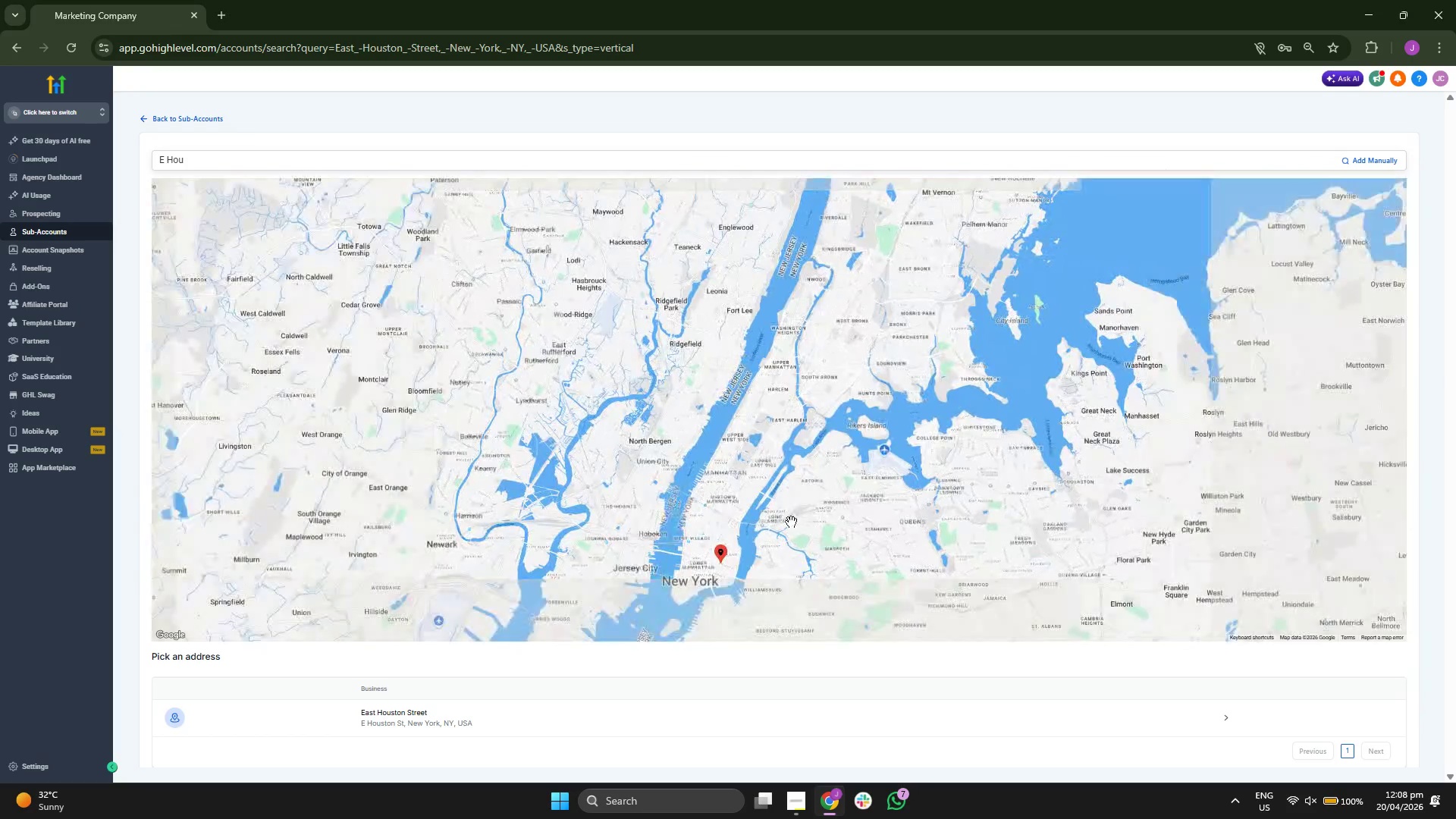 
left_click_drag(start_coordinate=[780, 531], to_coordinate=[804, 385])
 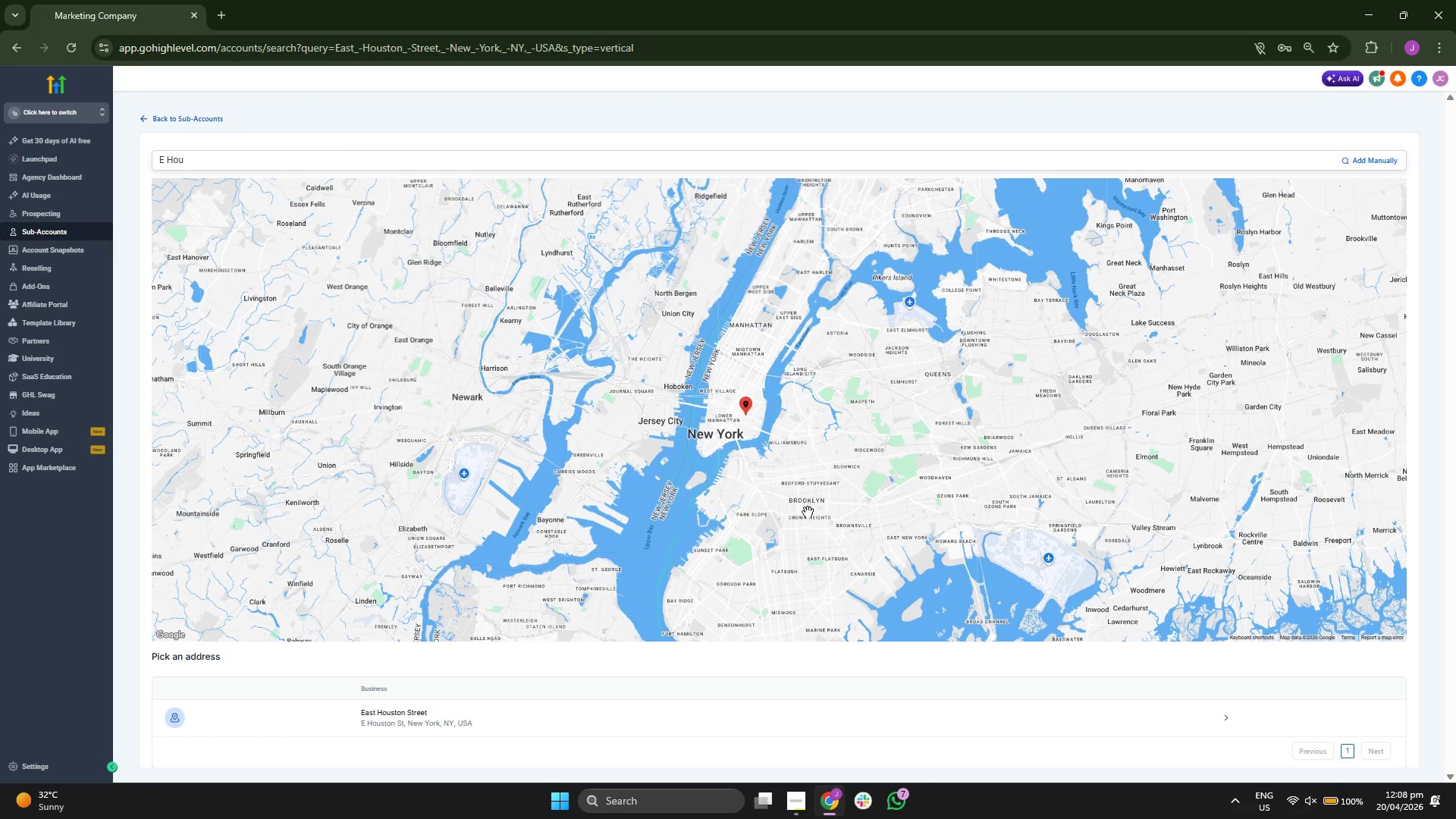 
left_click_drag(start_coordinate=[808, 517], to_coordinate=[809, 491])
 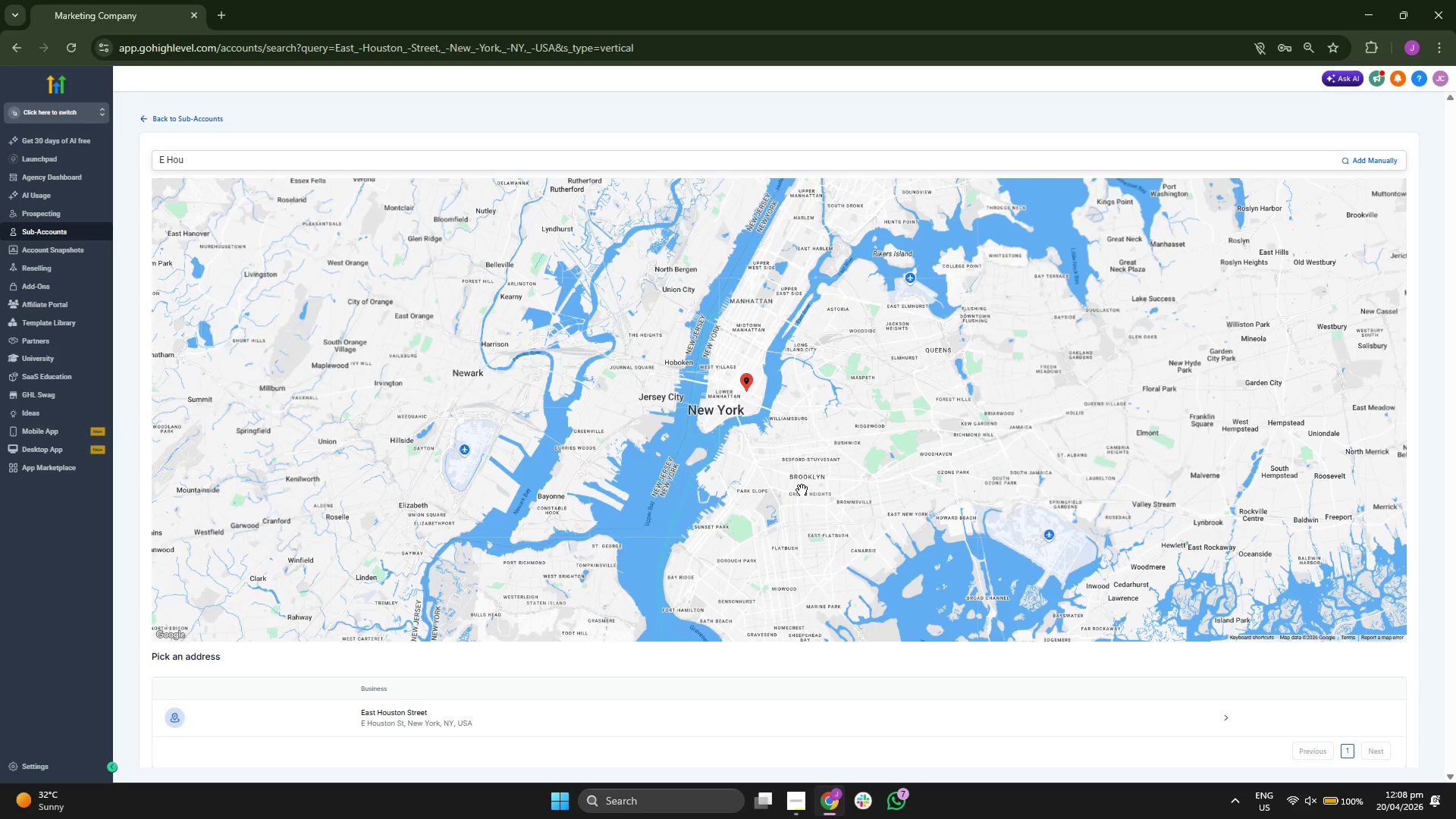 
scroll: coordinate [802, 490], scroll_direction: up, amount: 1.0
 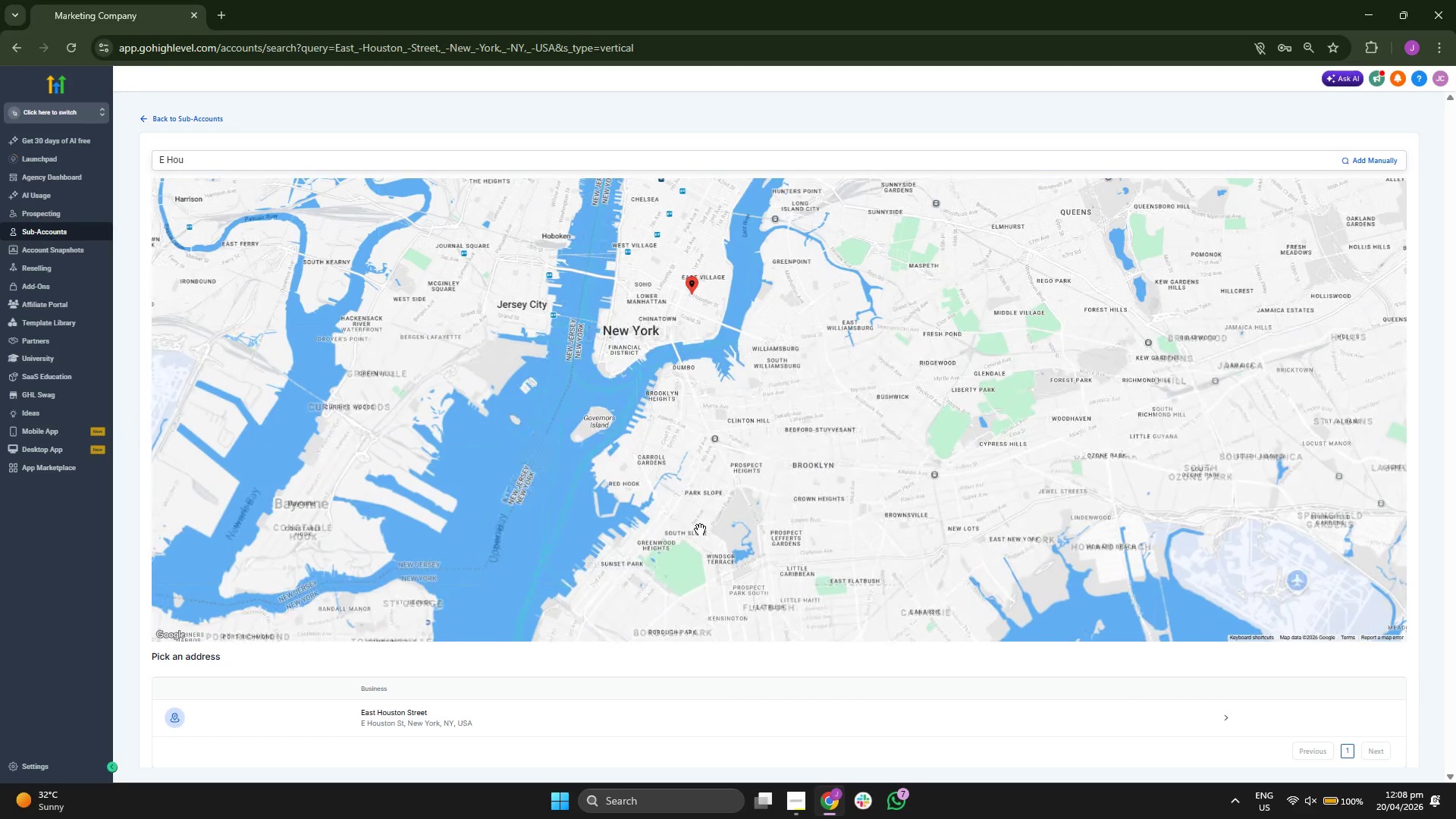 
left_click_drag(start_coordinate=[676, 529], to_coordinate=[684, 505])
 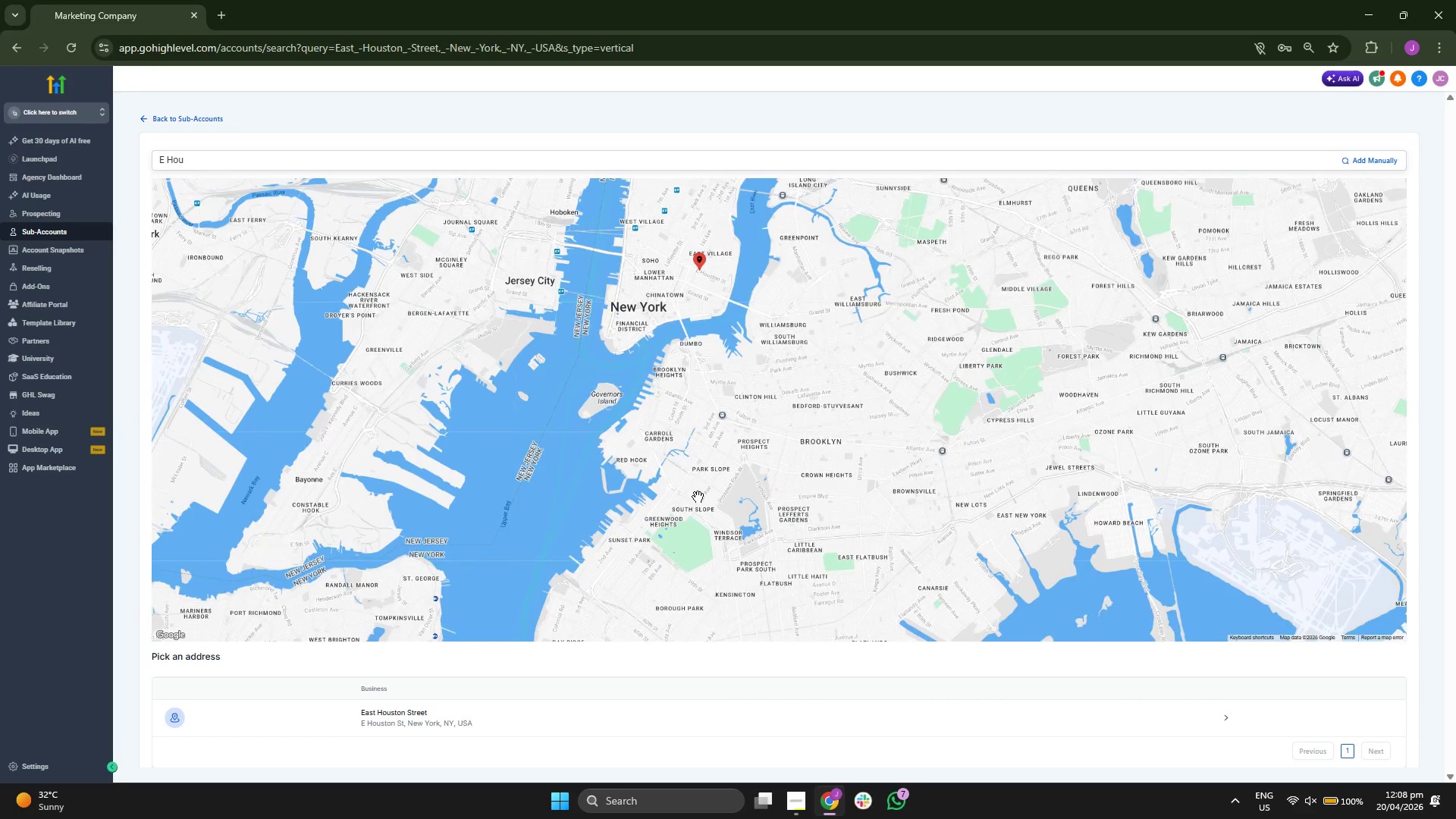 
left_click_drag(start_coordinate=[695, 494], to_coordinate=[658, 366])
 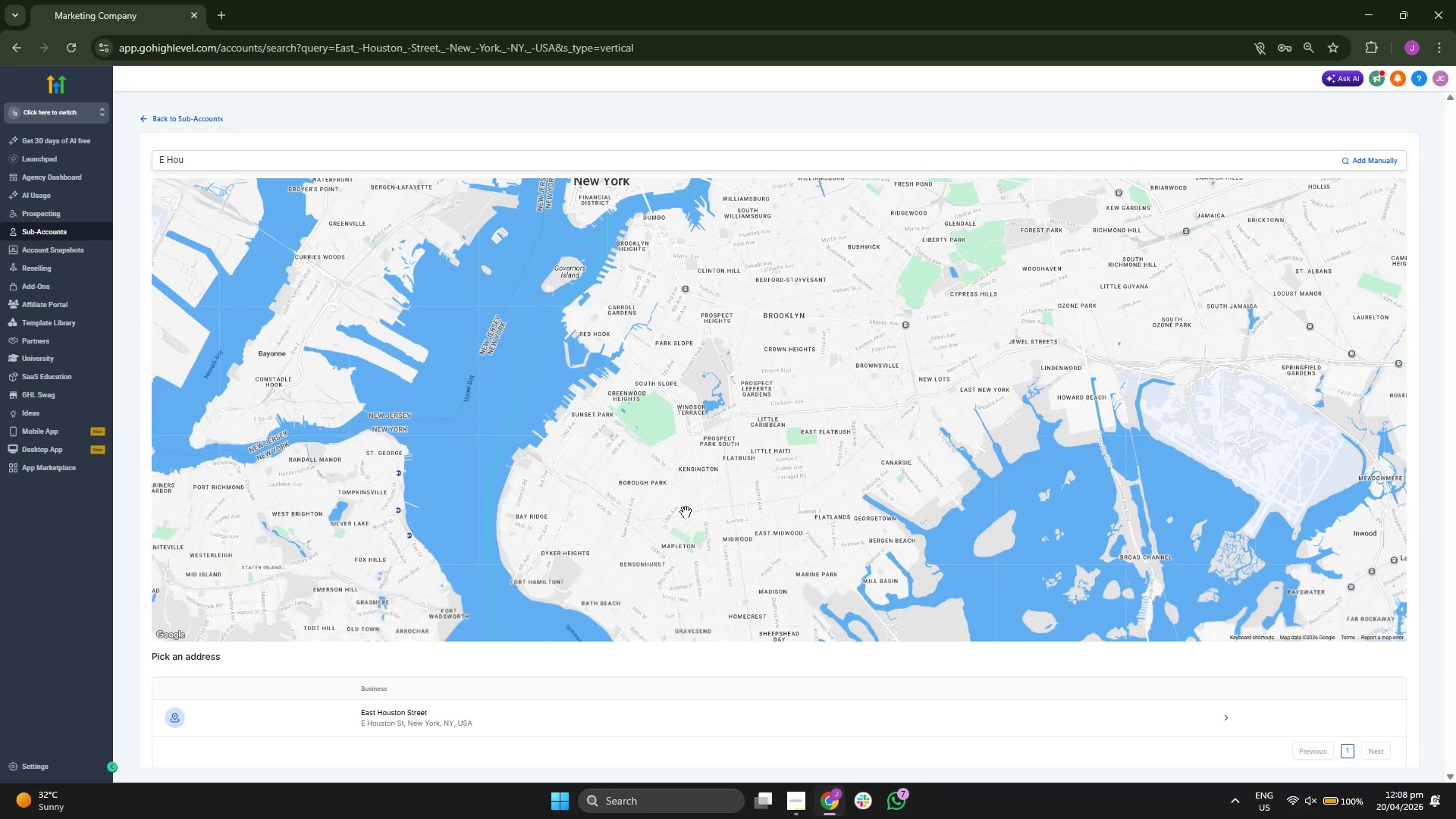 
left_click_drag(start_coordinate=[684, 513], to_coordinate=[673, 427])
 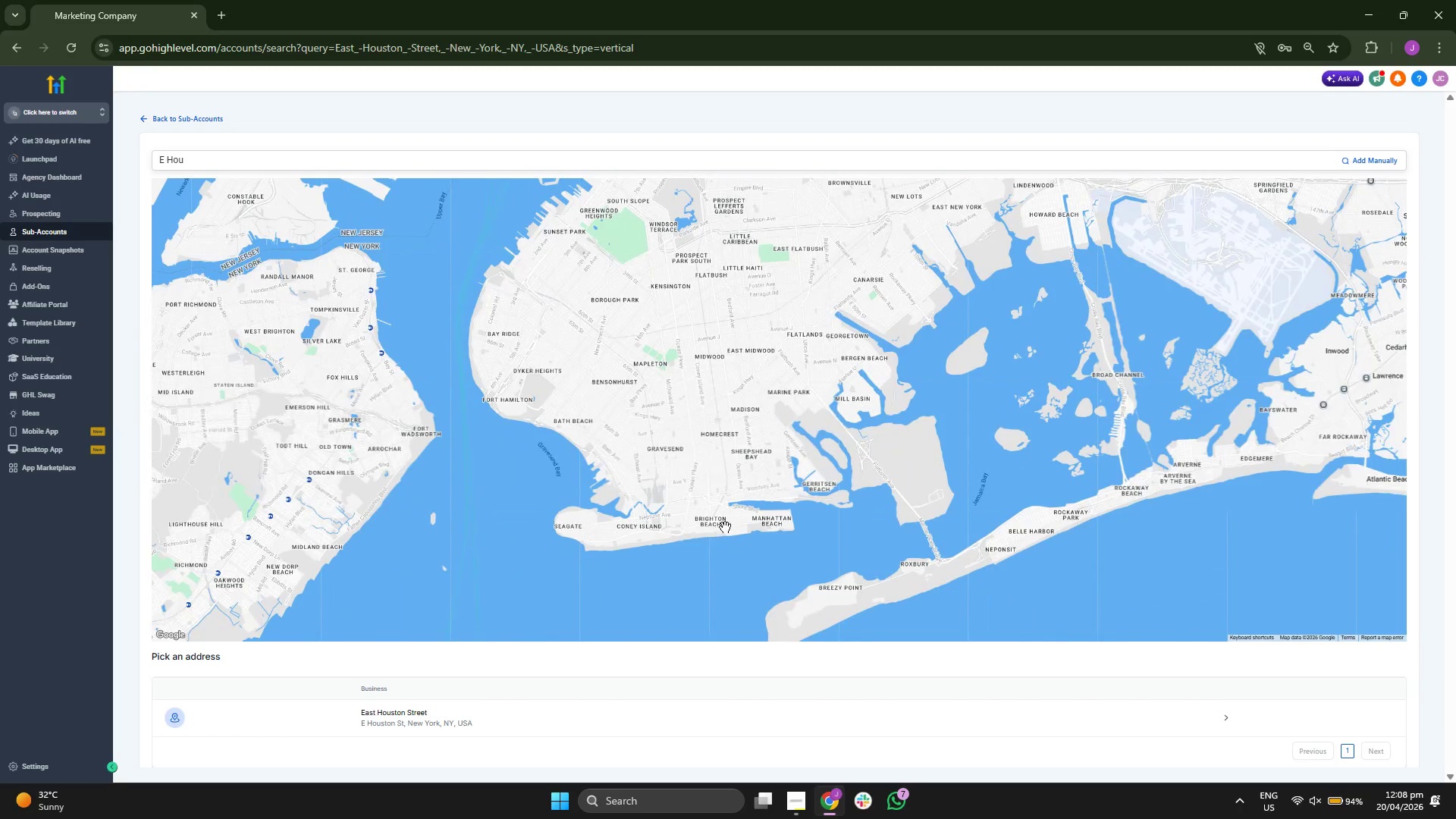 
scroll: coordinate [572, 457], scroll_direction: up, amount: 1.0
 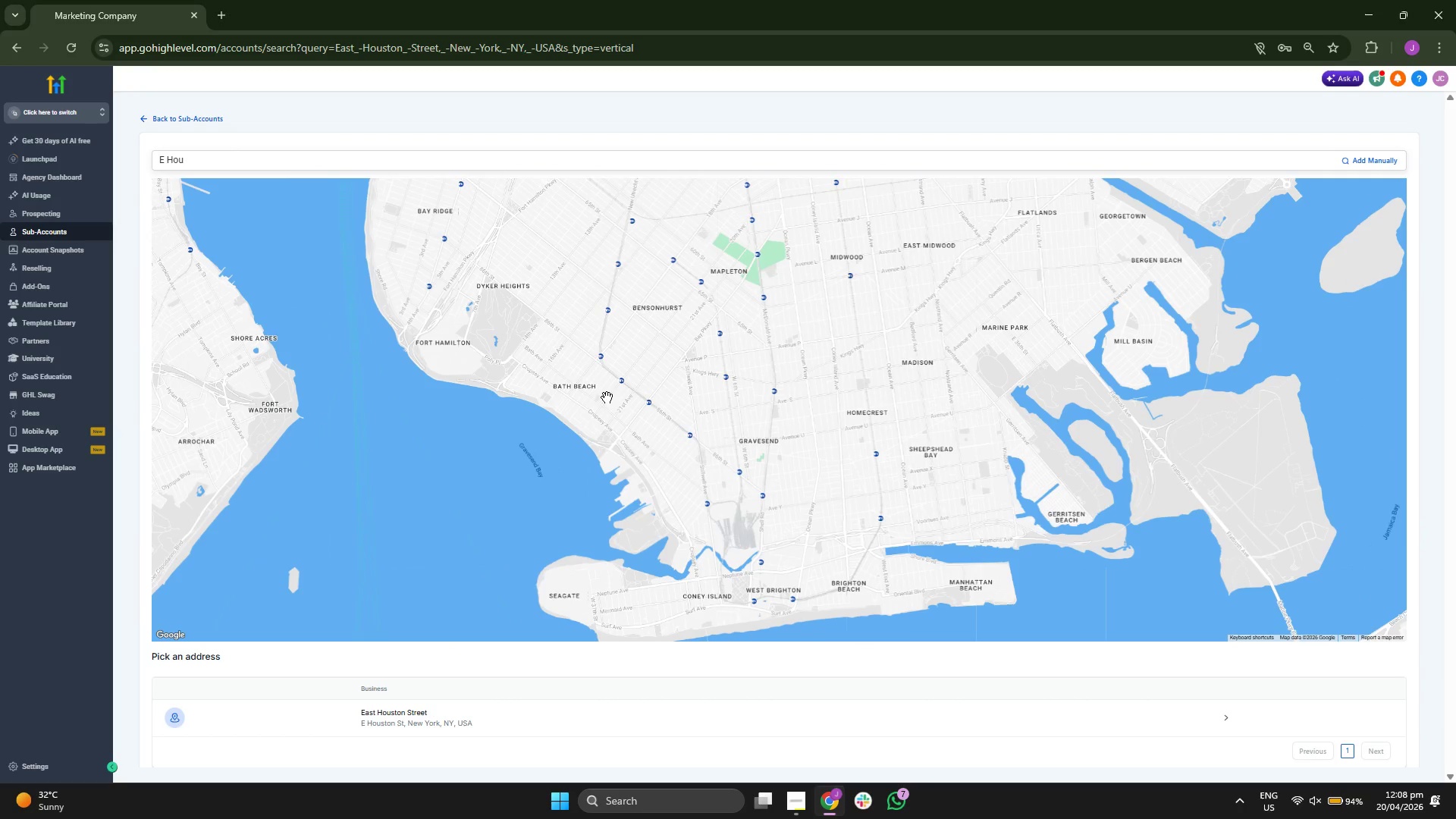 
left_click_drag(start_coordinate=[572, 394], to_coordinate=[560, 464])
 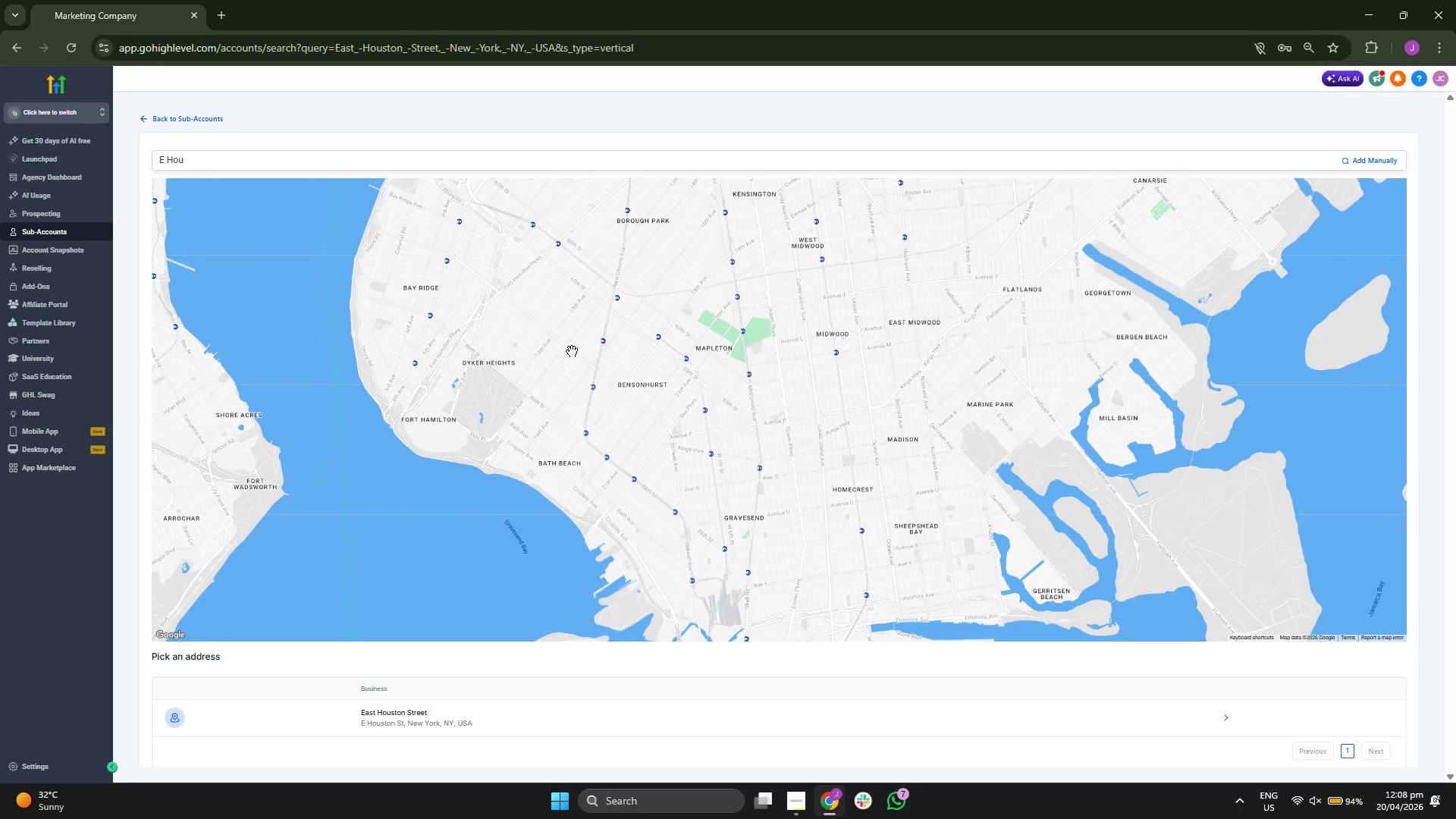 
left_click_drag(start_coordinate=[572, 350], to_coordinate=[560, 482])
 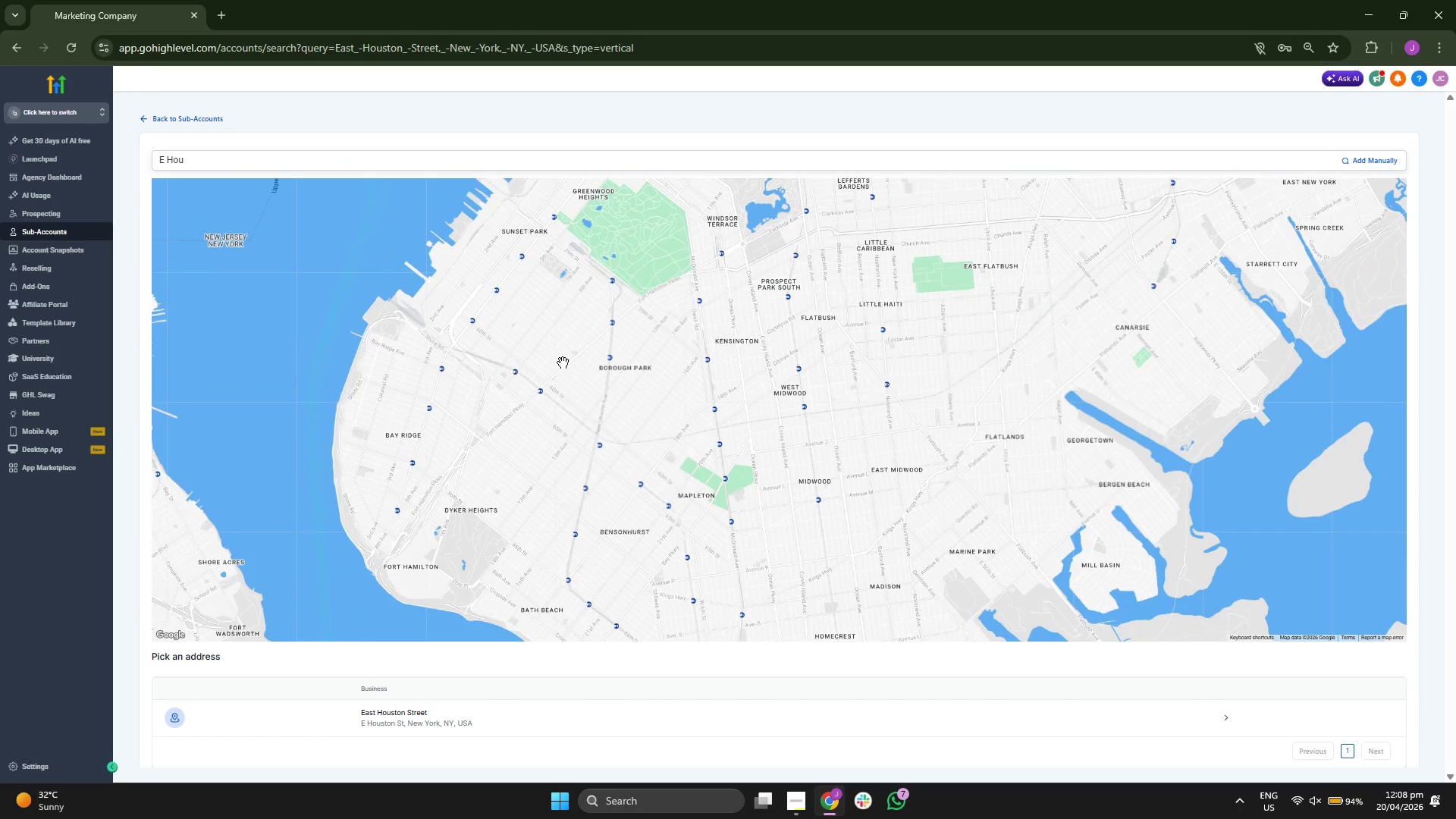 
left_click_drag(start_coordinate=[563, 362], to_coordinate=[524, 492])
 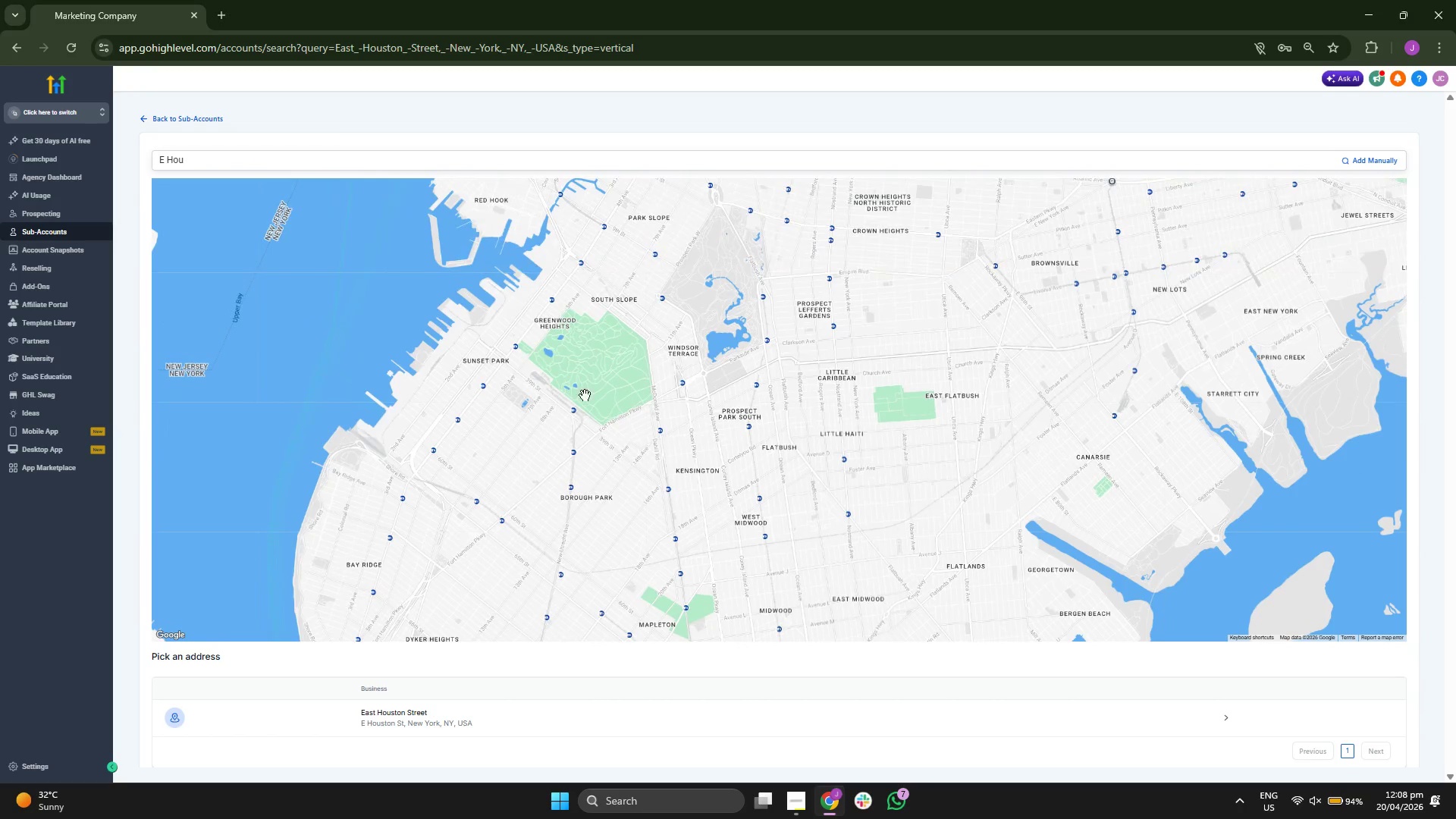 
left_click_drag(start_coordinate=[588, 393], to_coordinate=[573, 469])
 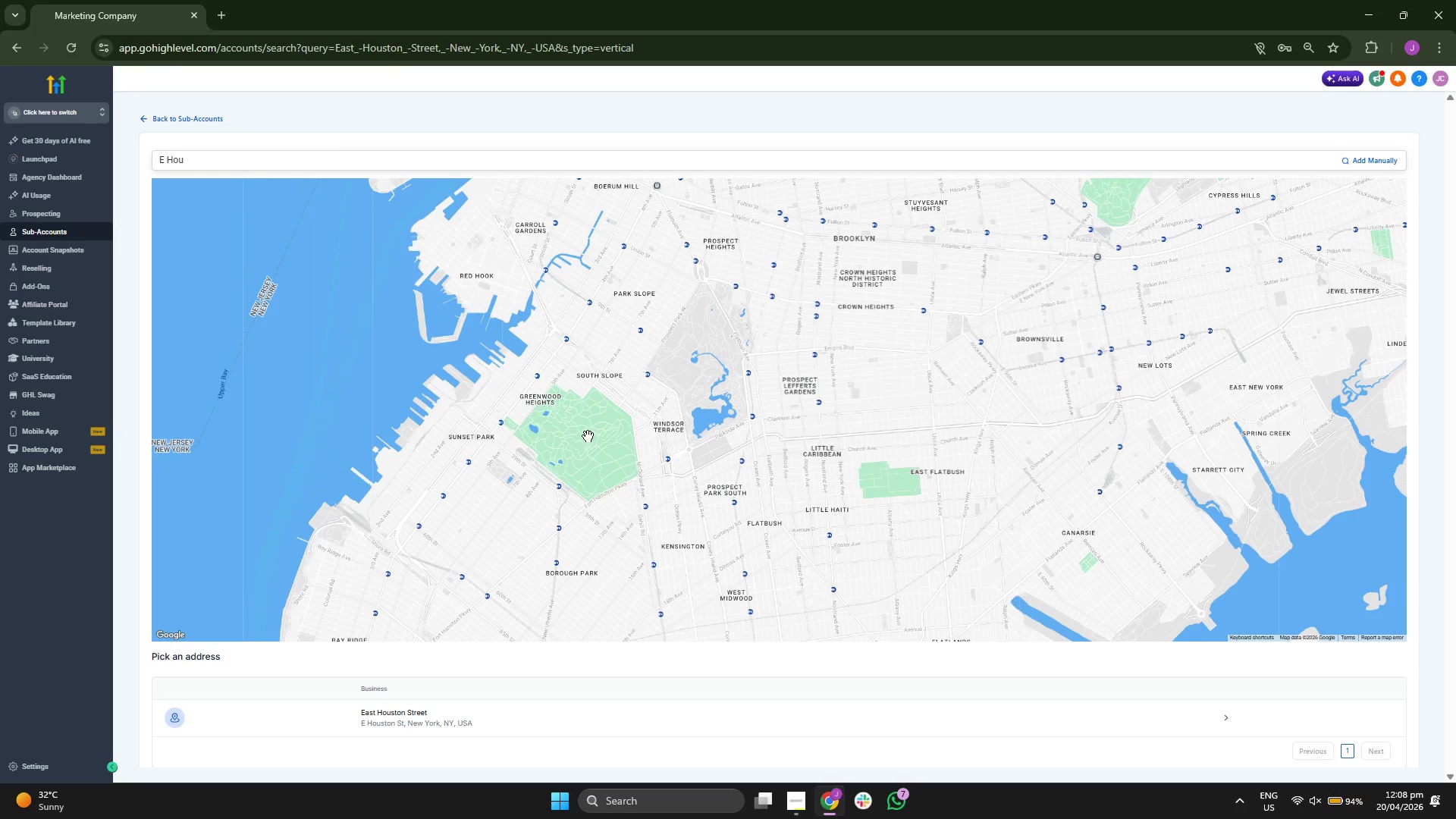 
left_click_drag(start_coordinate=[588, 436], to_coordinate=[573, 509])
 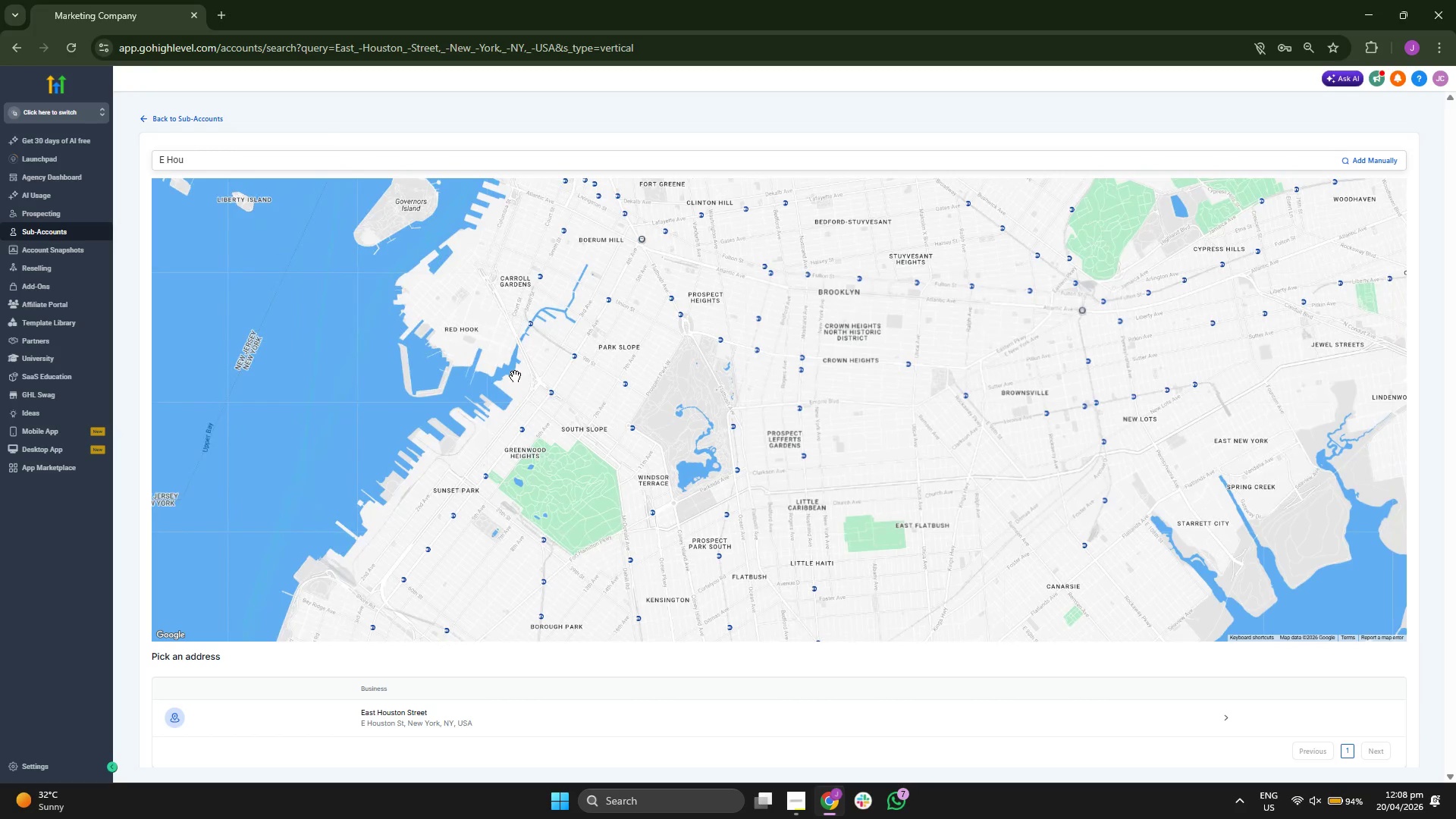 
left_click_drag(start_coordinate=[515, 375], to_coordinate=[532, 471])
 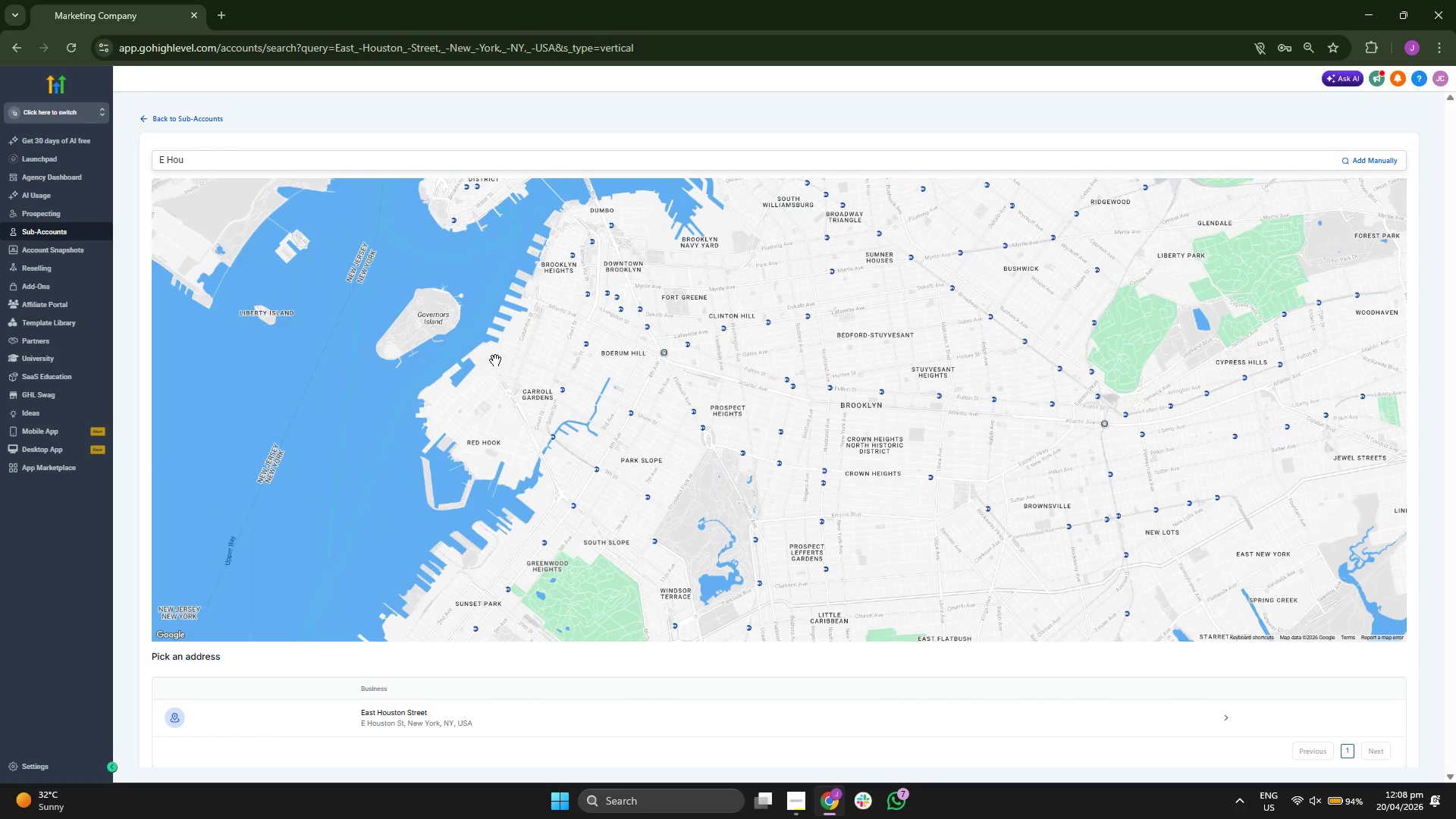 
left_click_drag(start_coordinate=[495, 359], to_coordinate=[514, 444])
 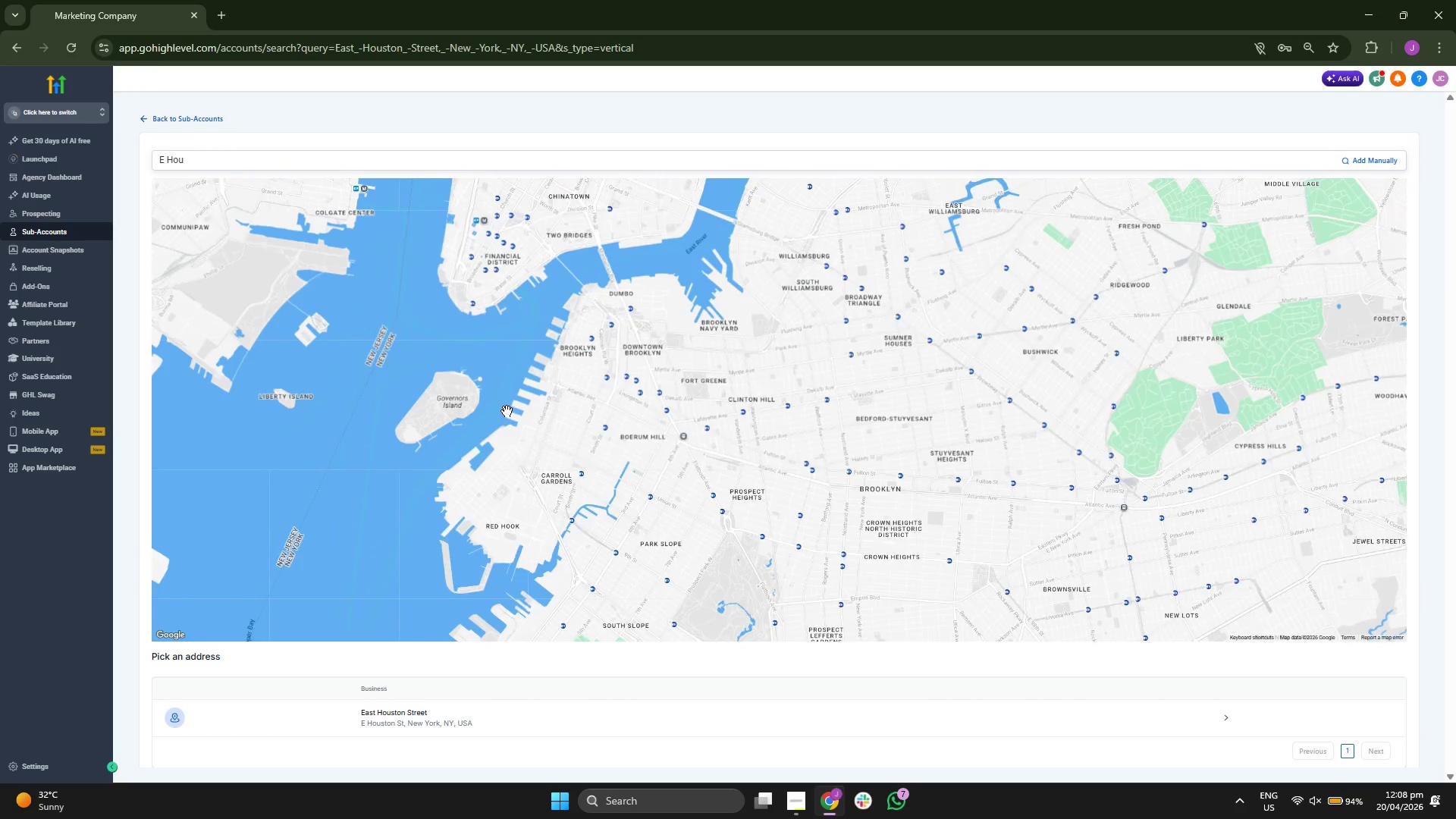 
scroll: coordinate [507, 410], scroll_direction: down, amount: 1.0
 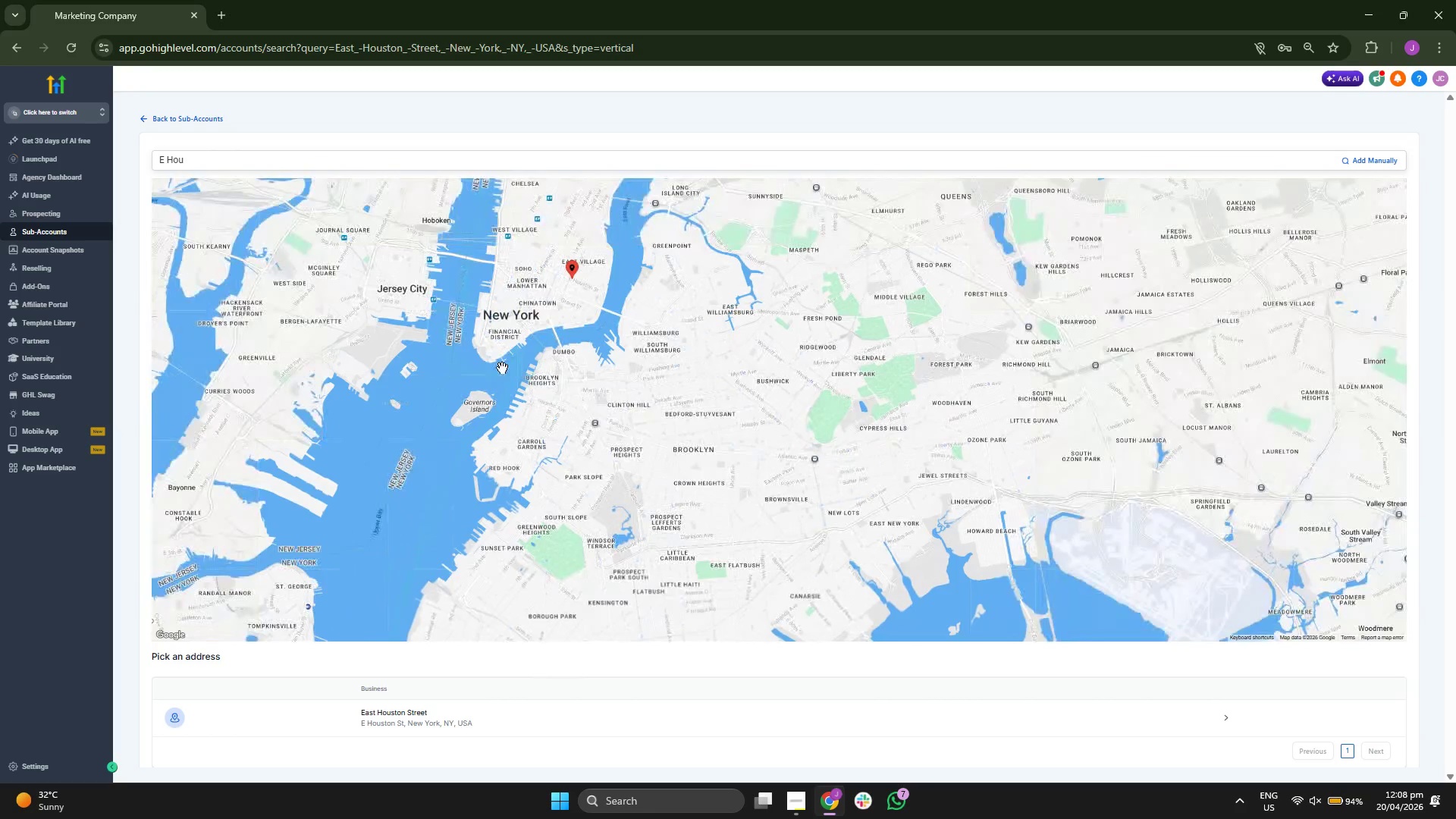 
left_click_drag(start_coordinate=[504, 363], to_coordinate=[497, 437])
 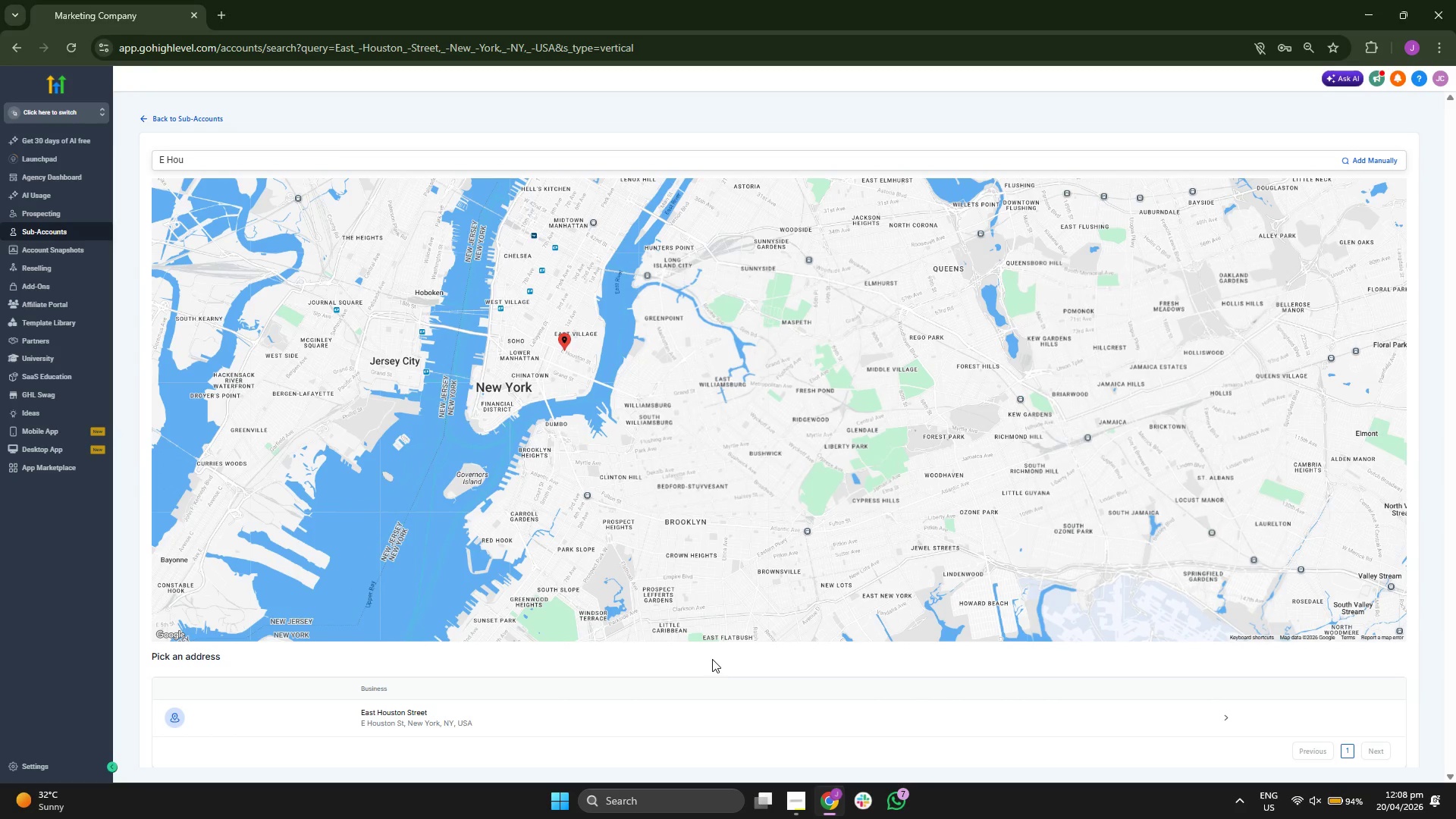 
left_click([716, 719])
 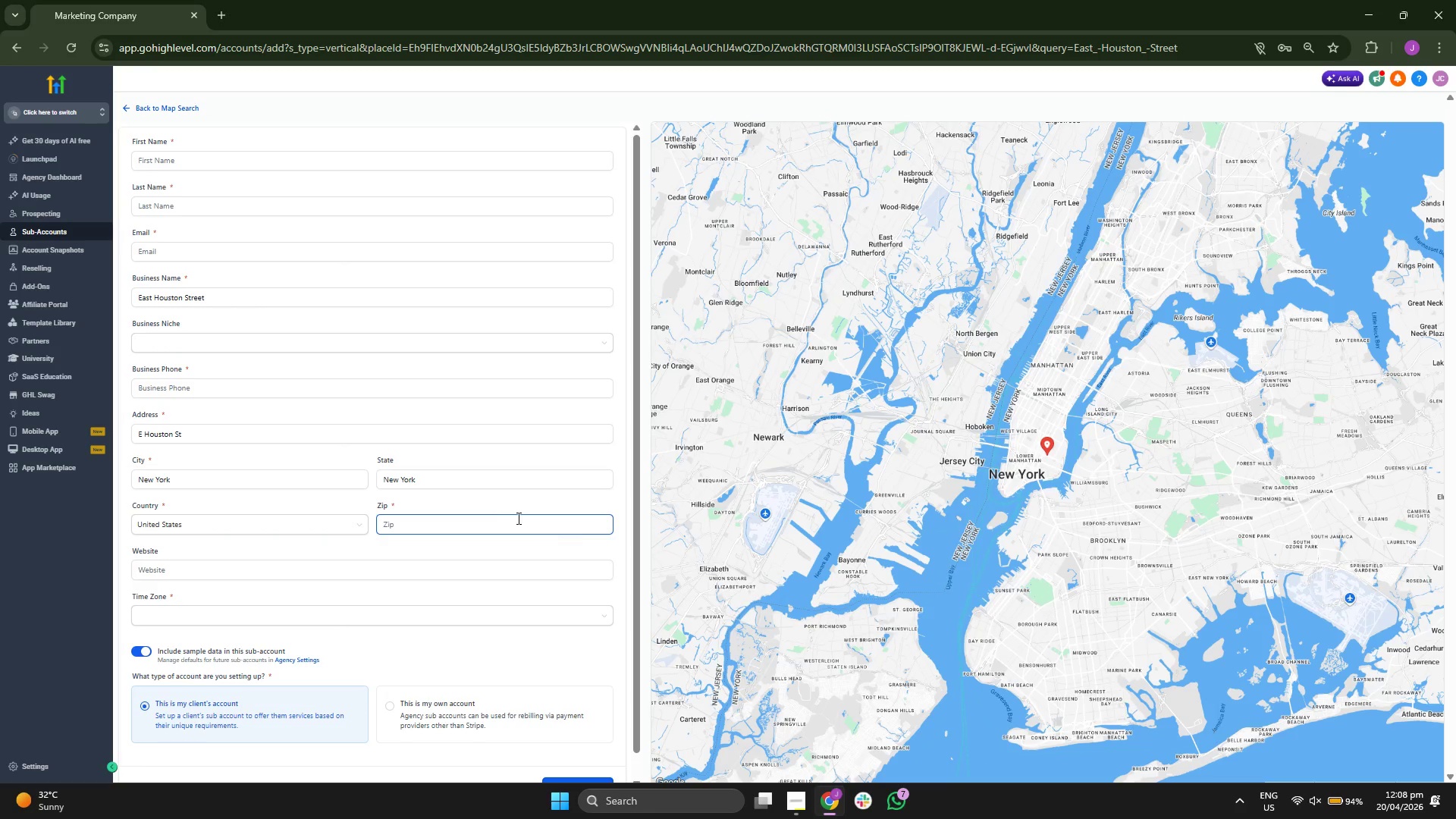 
wait(5.62)
 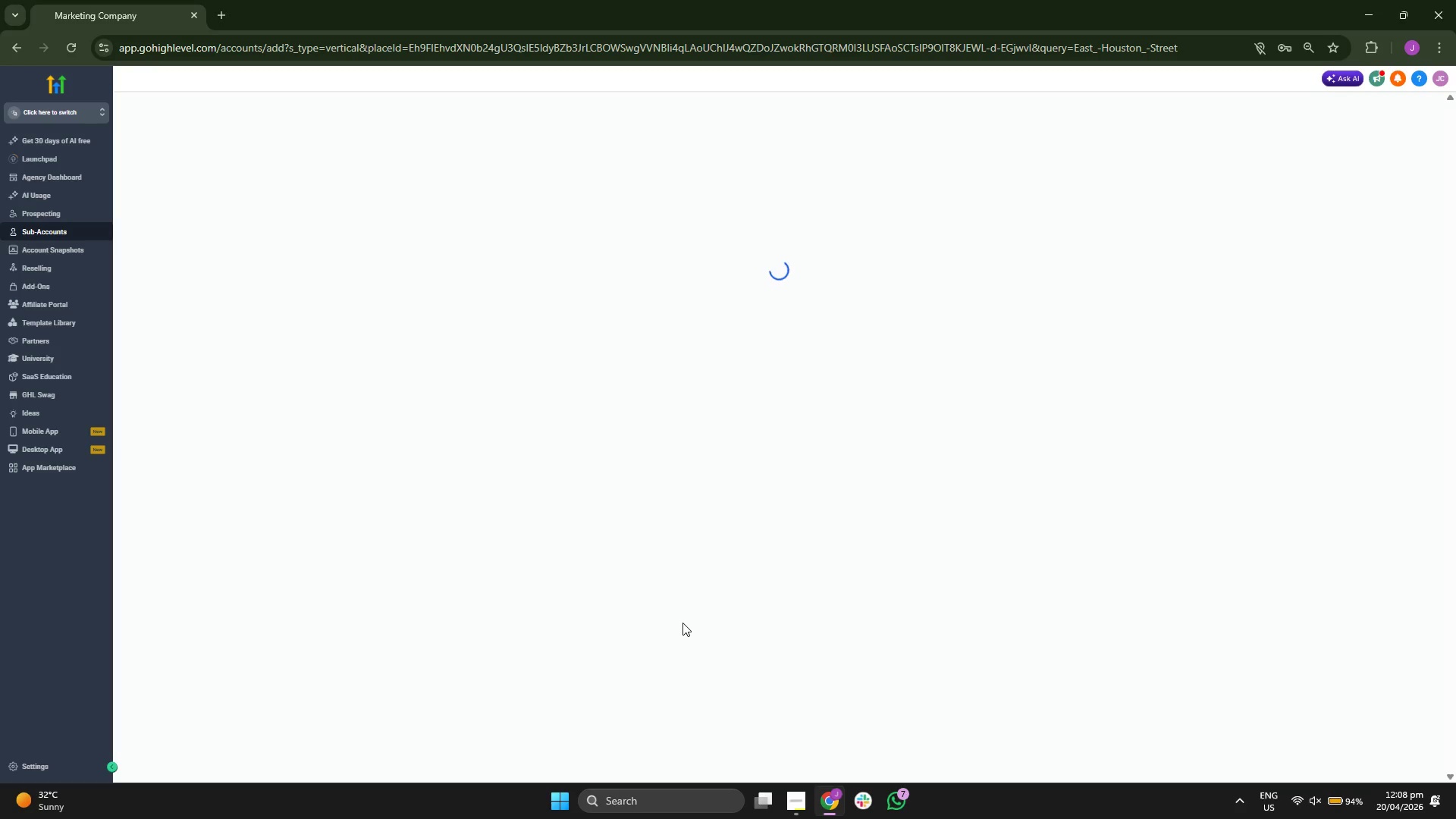 
scroll: coordinate [954, 444], scroll_direction: up, amount: 1.0
 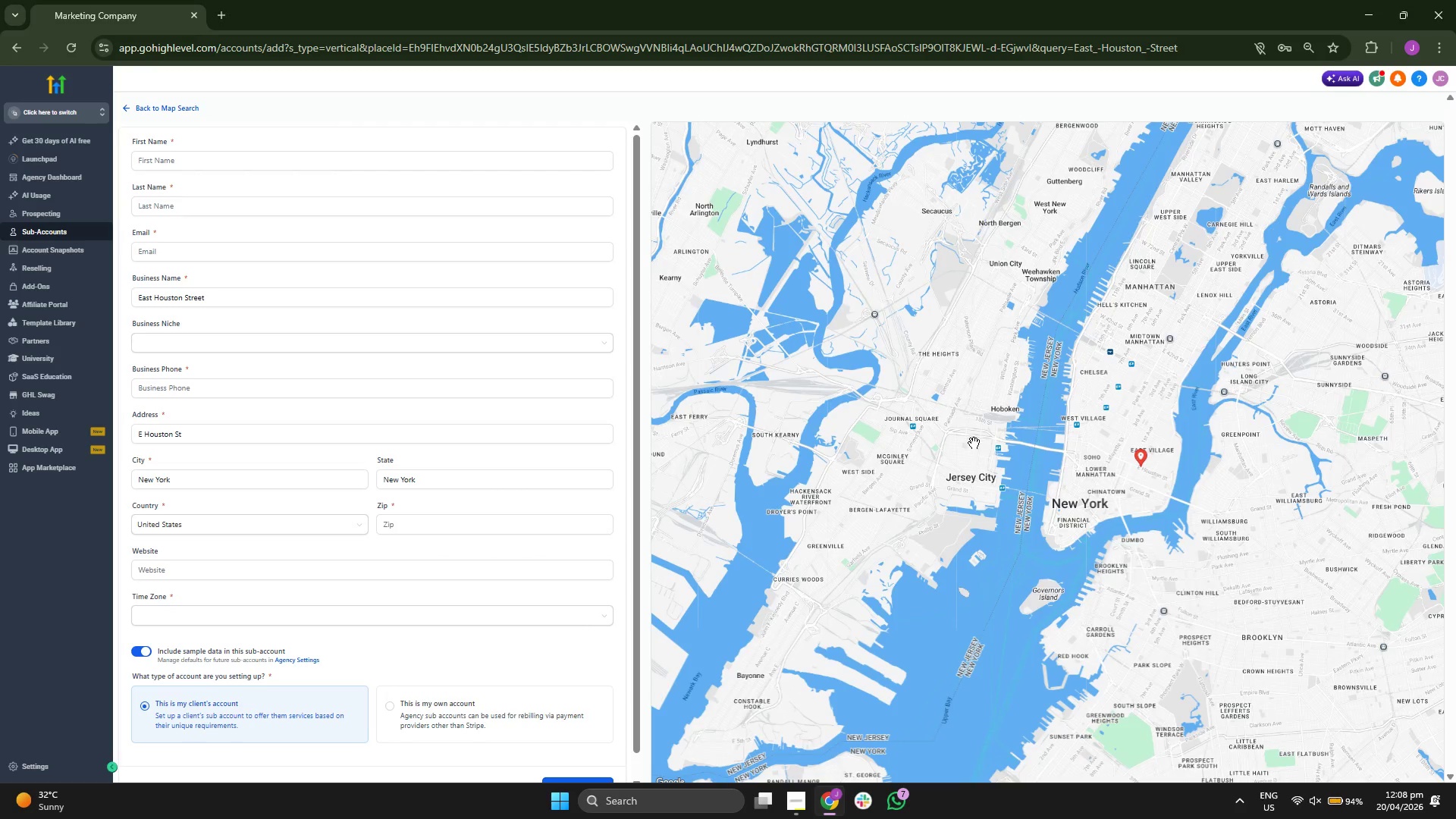 
left_click_drag(start_coordinate=[972, 447], to_coordinate=[912, 463])
 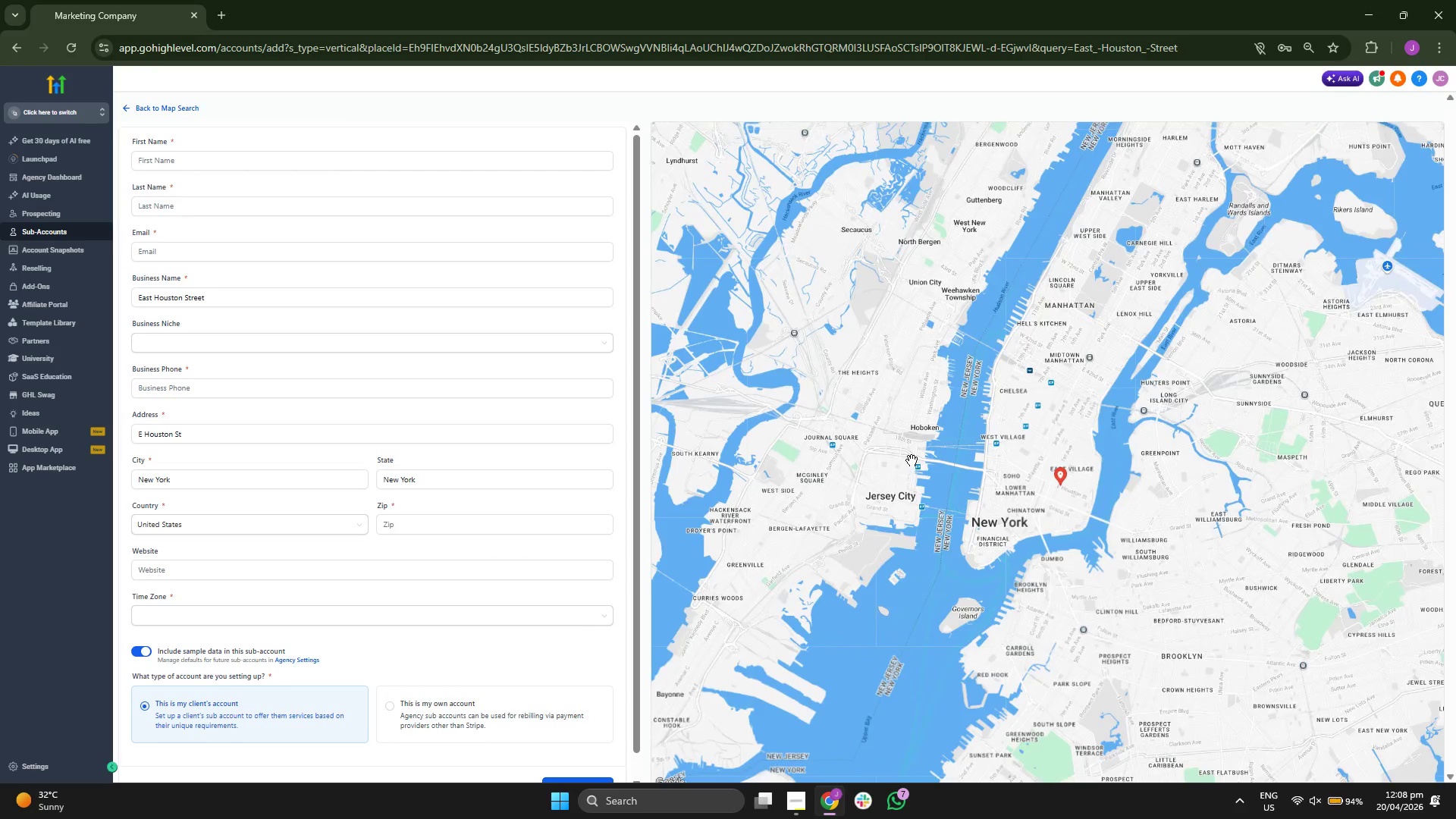 
scroll: coordinate [912, 460], scroll_direction: up, amount: 1.0
 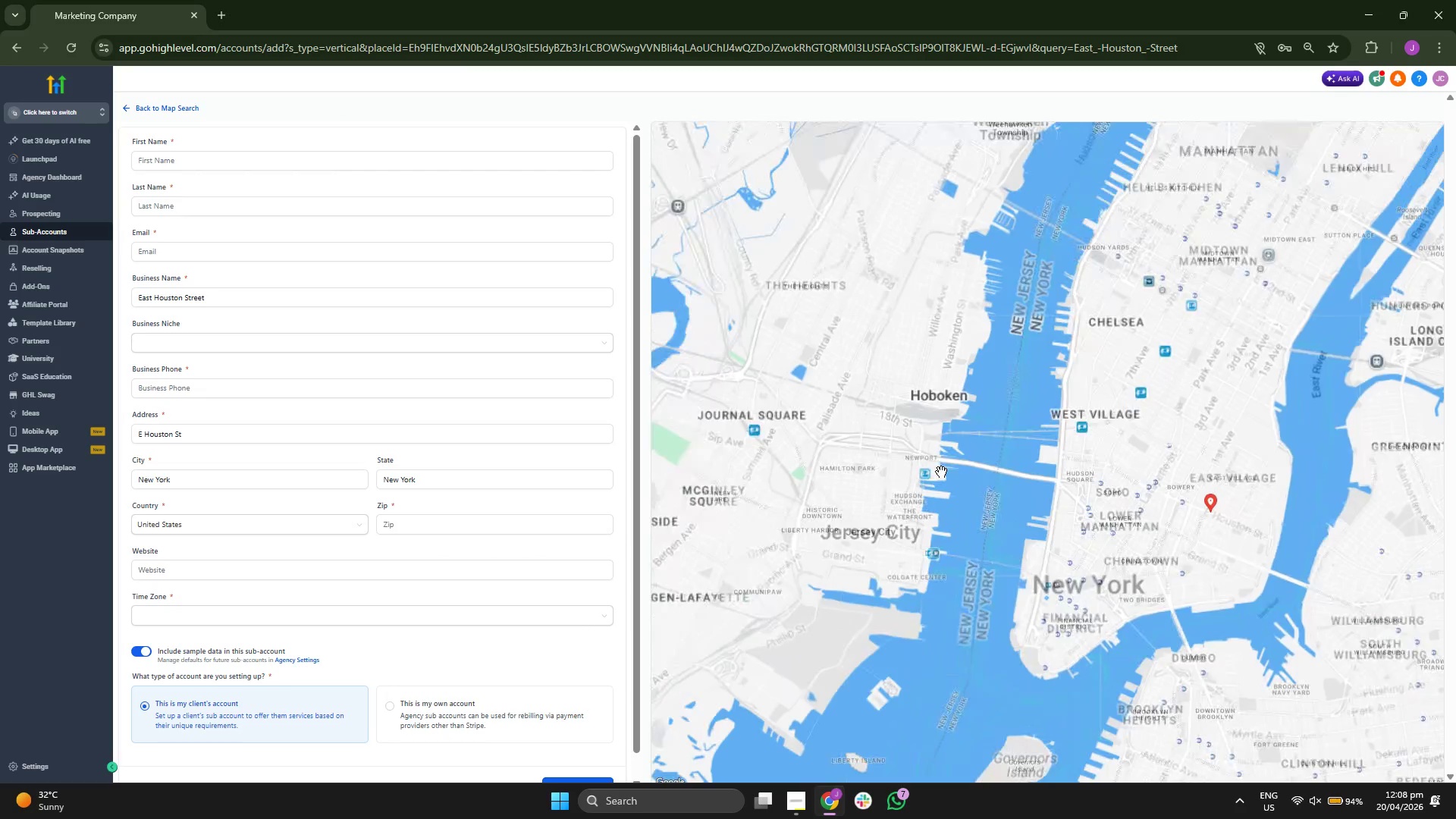 
left_click_drag(start_coordinate=[941, 472], to_coordinate=[853, 457])
 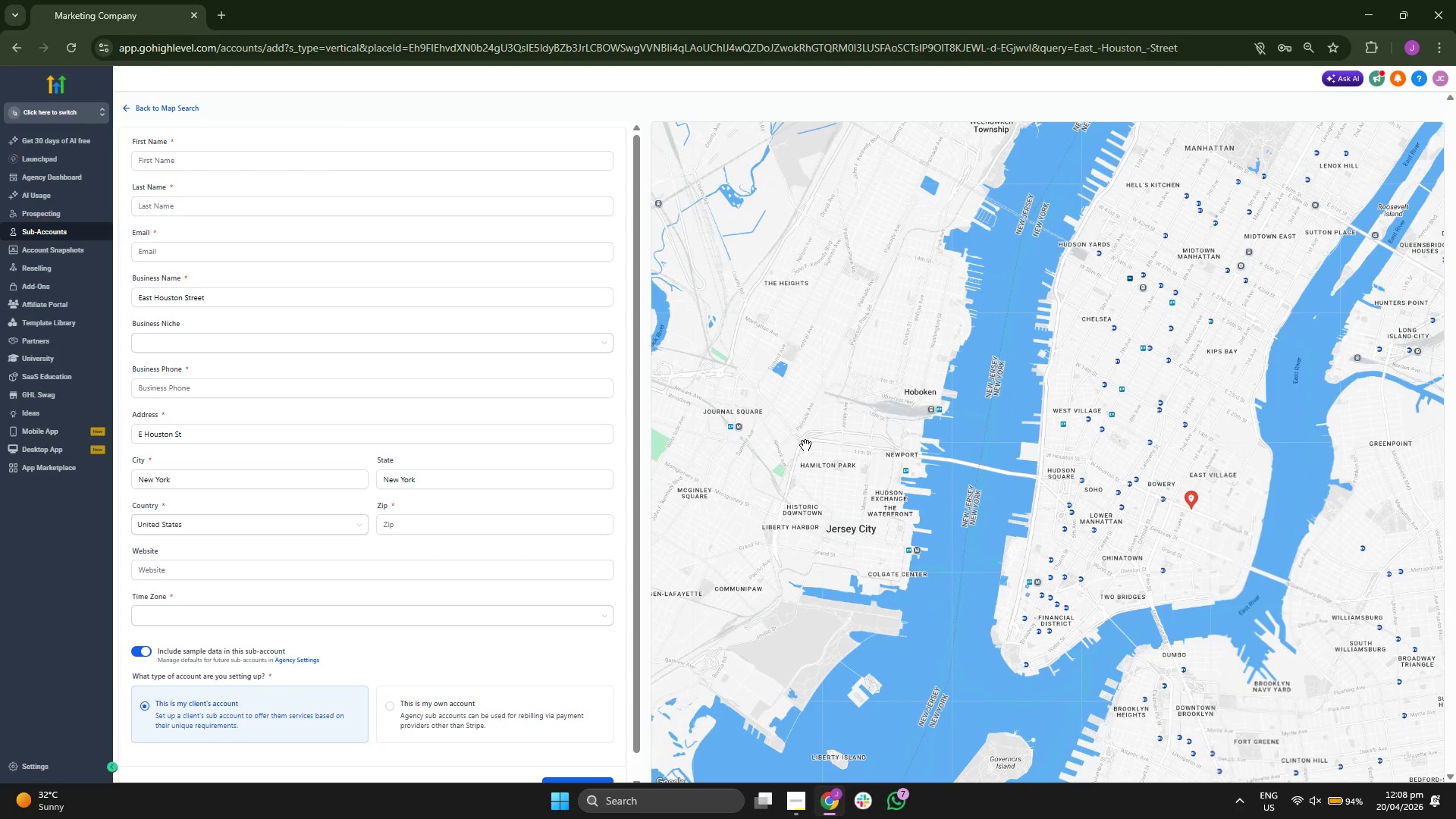 
scroll: coordinate [443, 432], scroll_direction: down, amount: 2.0
 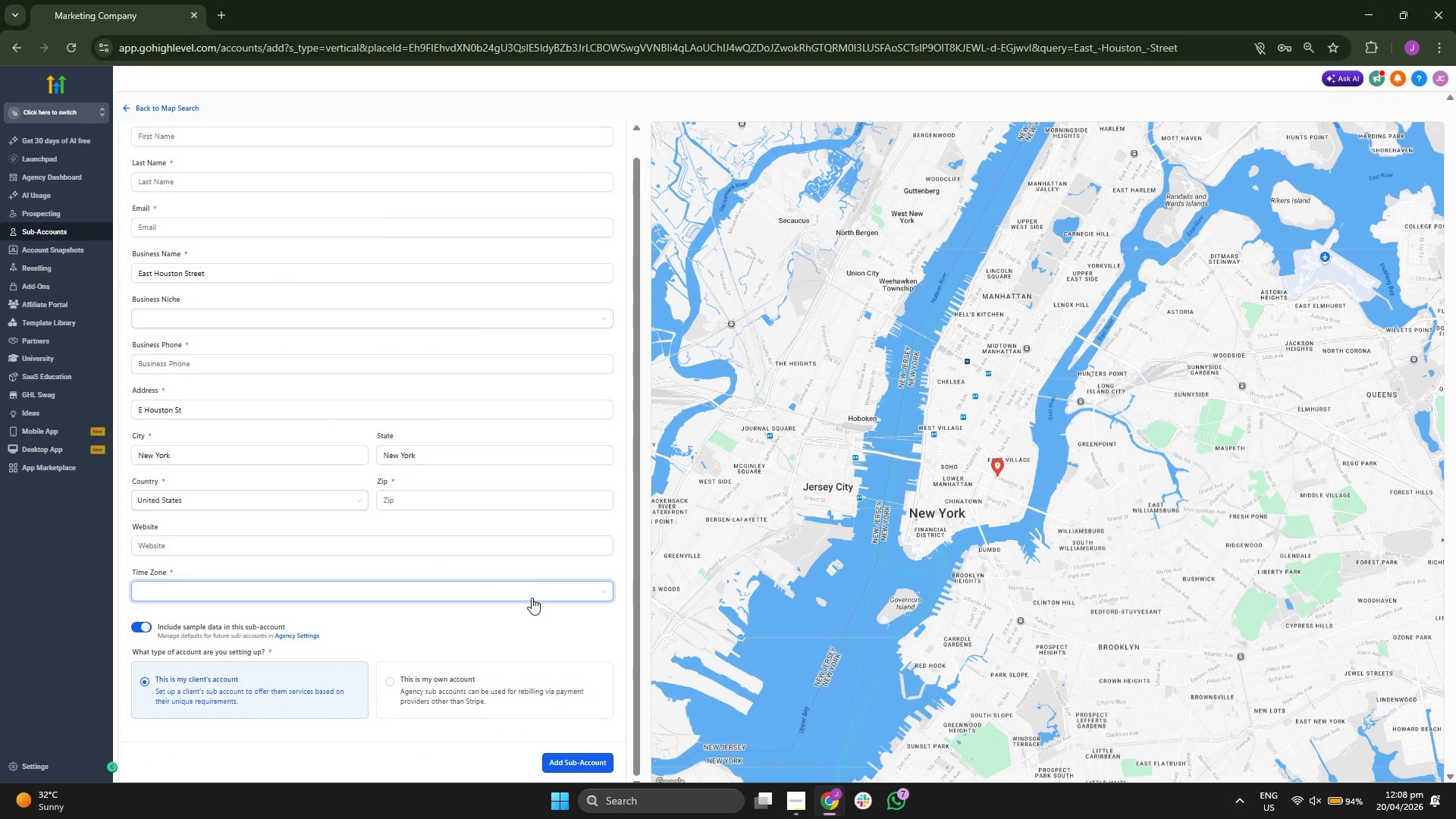 
scroll: coordinate [526, 602], scroll_direction: up, amount: 1.0